 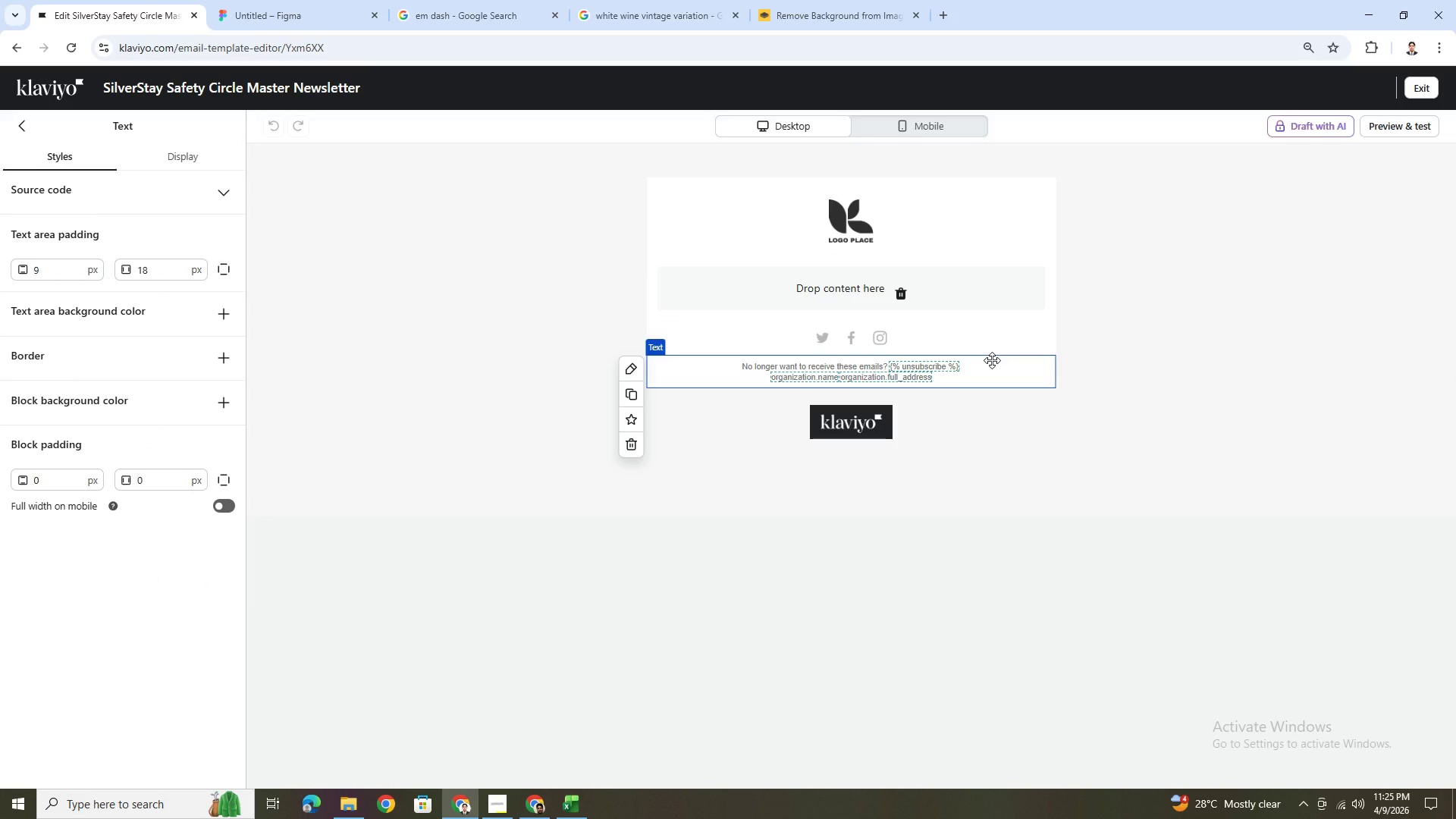 
left_click([577, 287])
 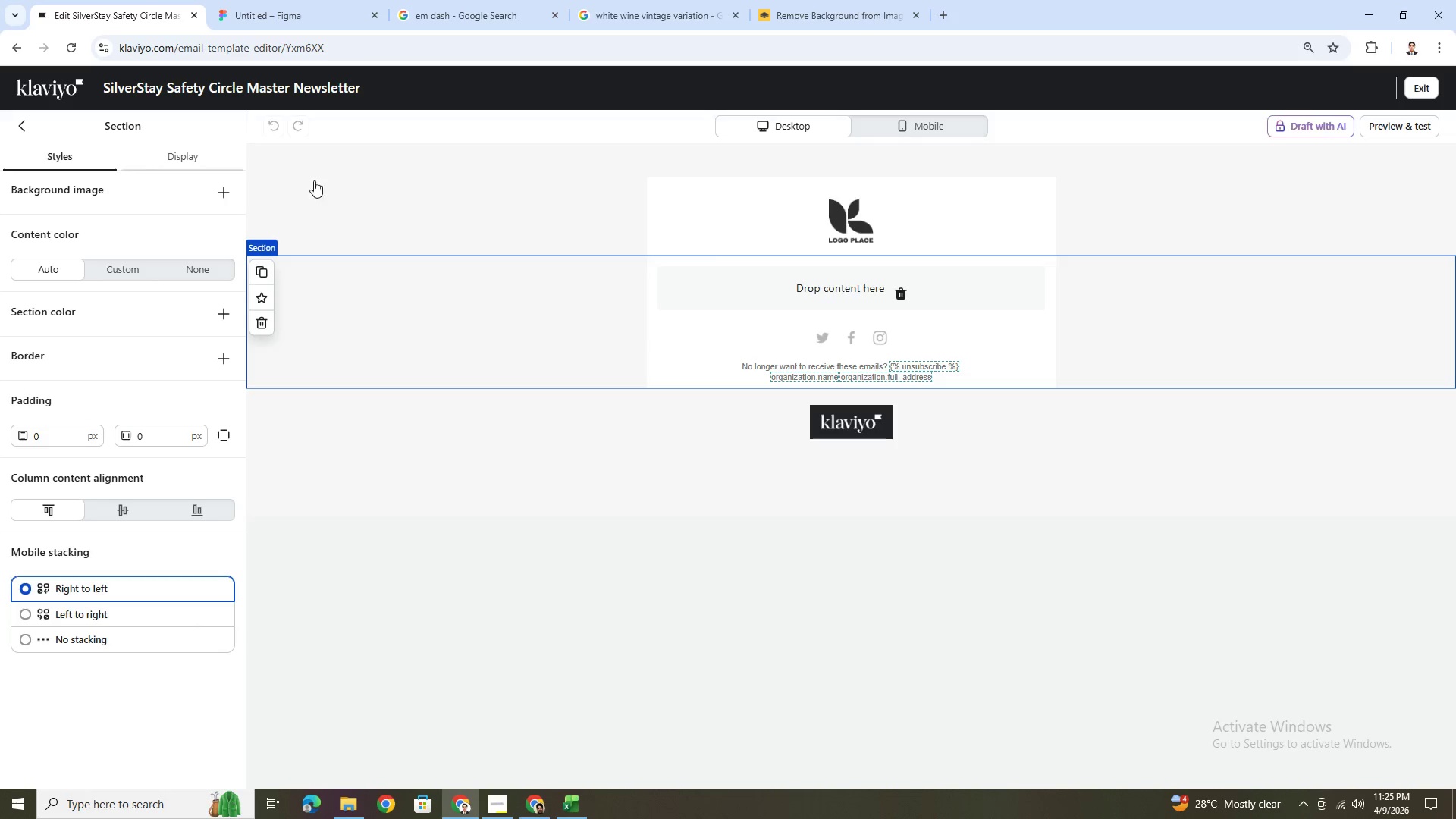 
wait(7.58)
 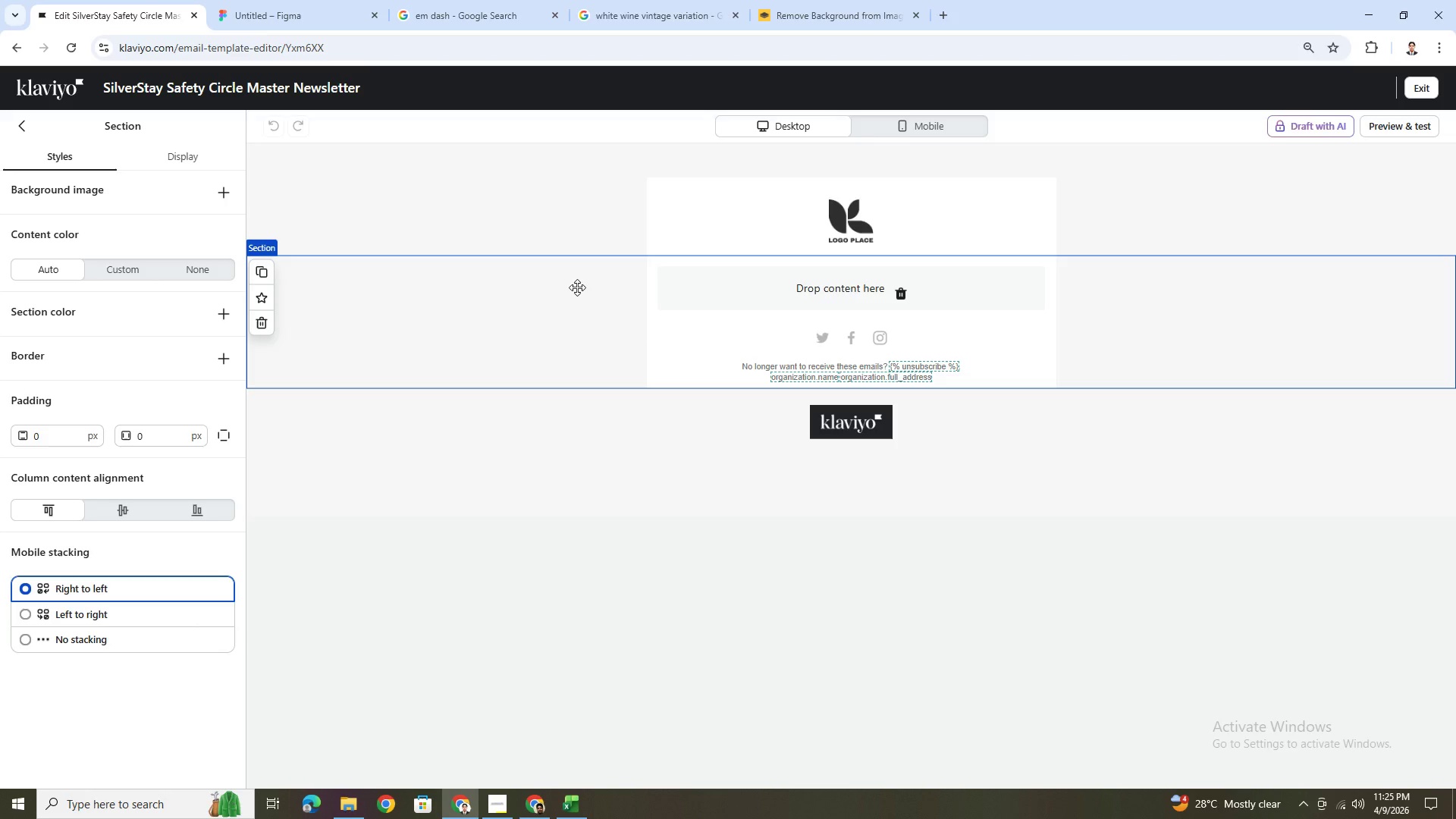 
scroll: coordinate [990, 334], scroll_direction: up, amount: 3.0
 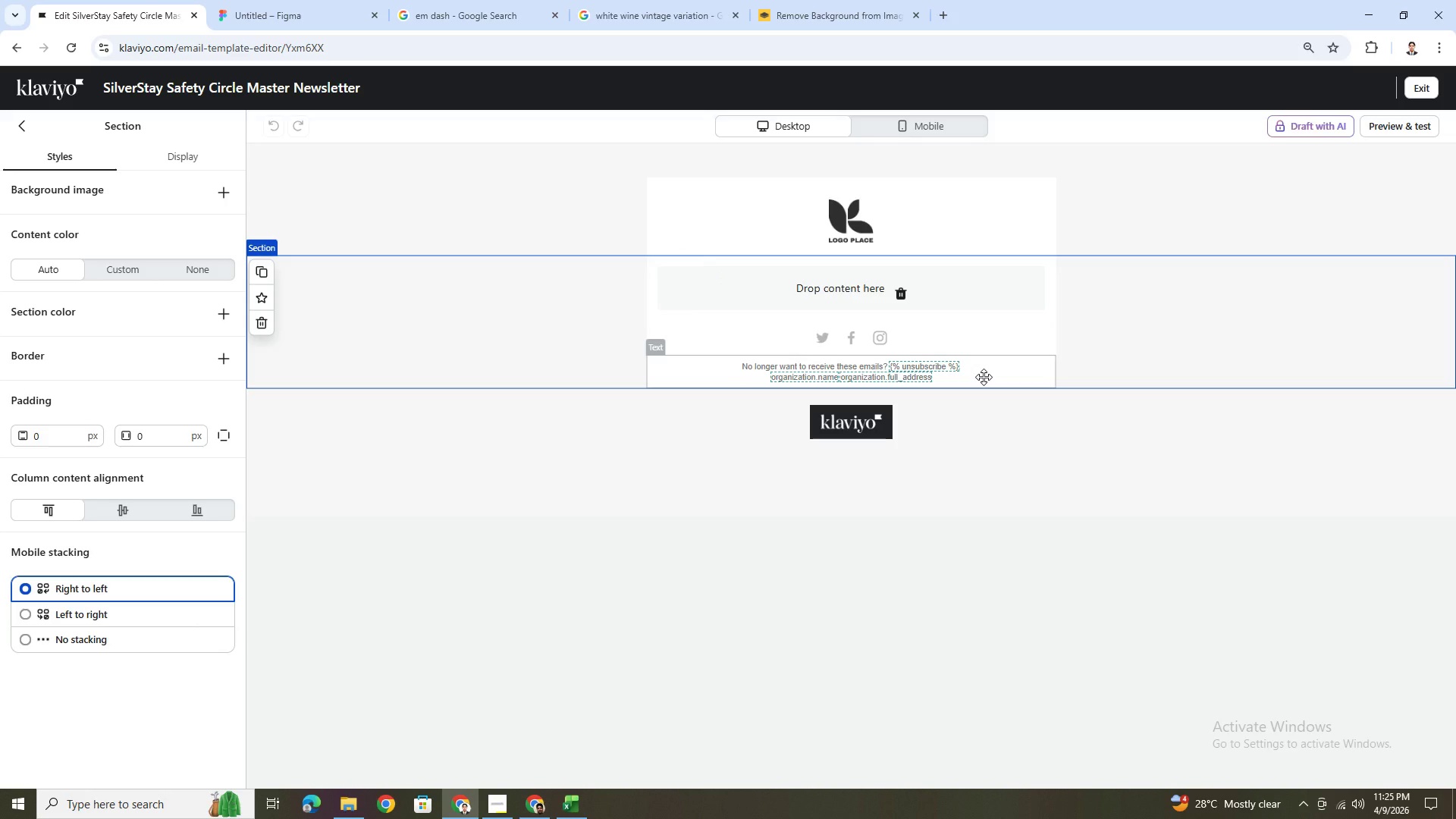 
left_click([984, 377])
 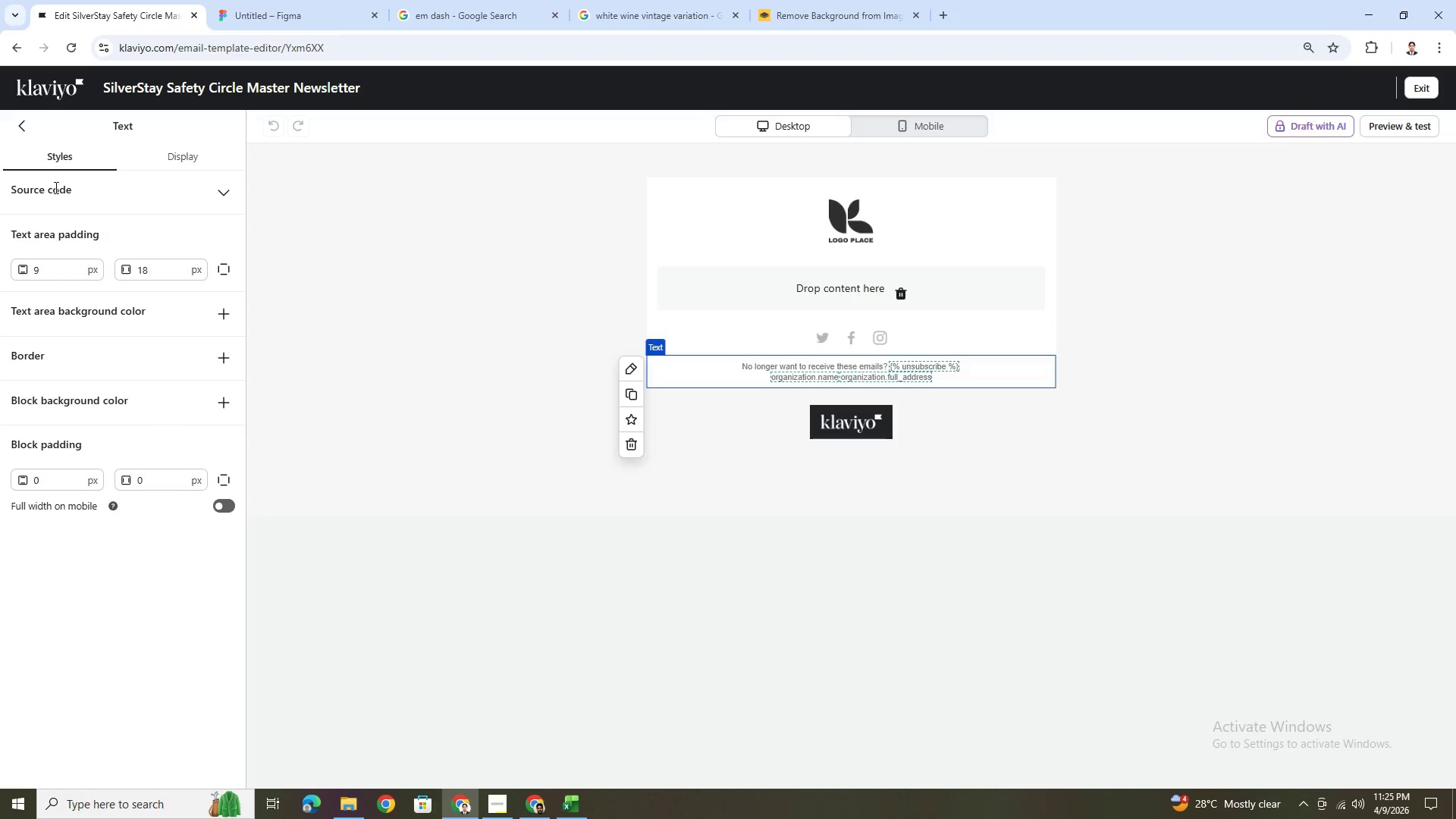 
left_click([17, 122])
 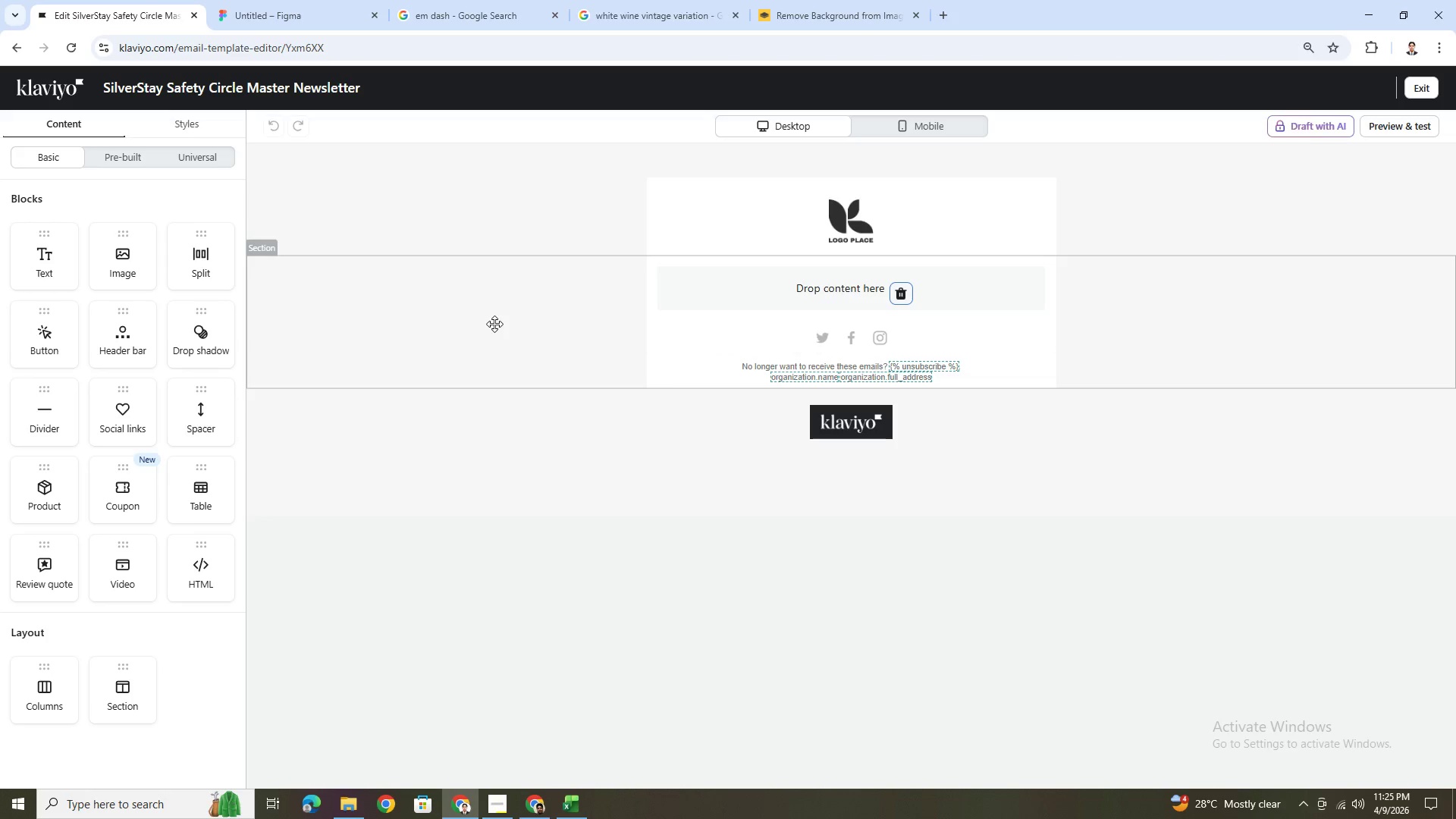 
left_click([568, 312])
 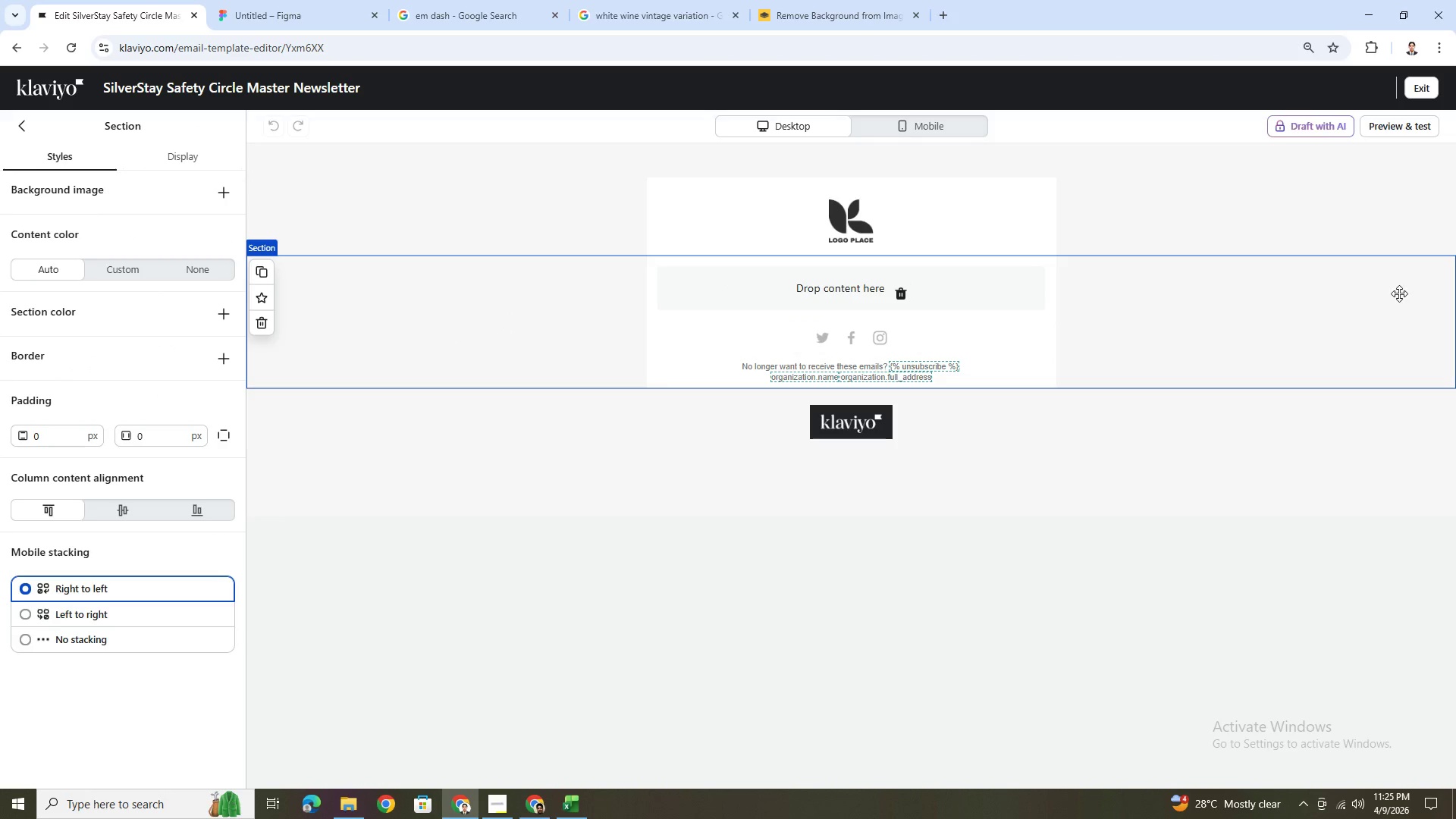 
left_click([524, 232])
 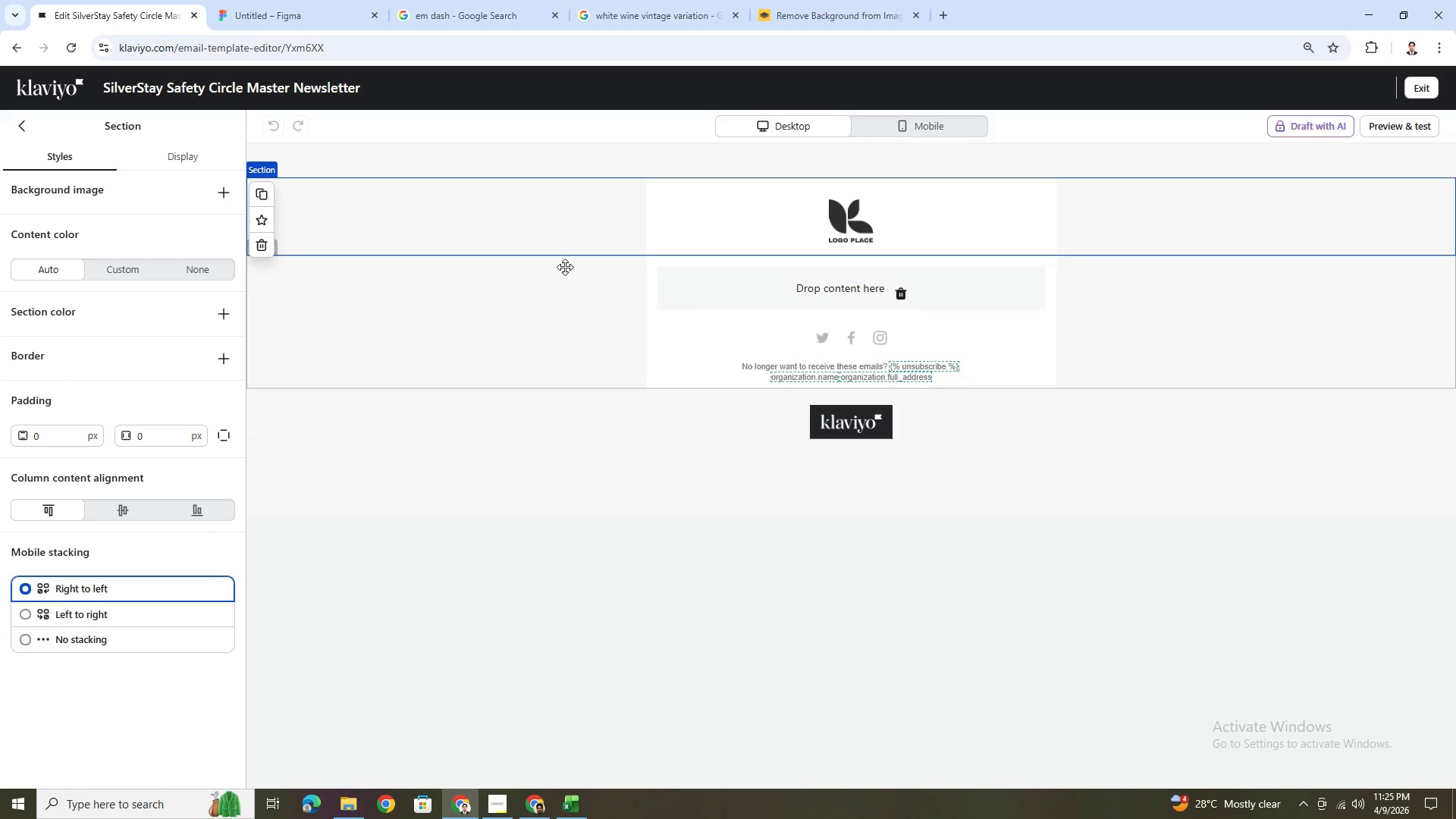 
left_click([531, 313])
 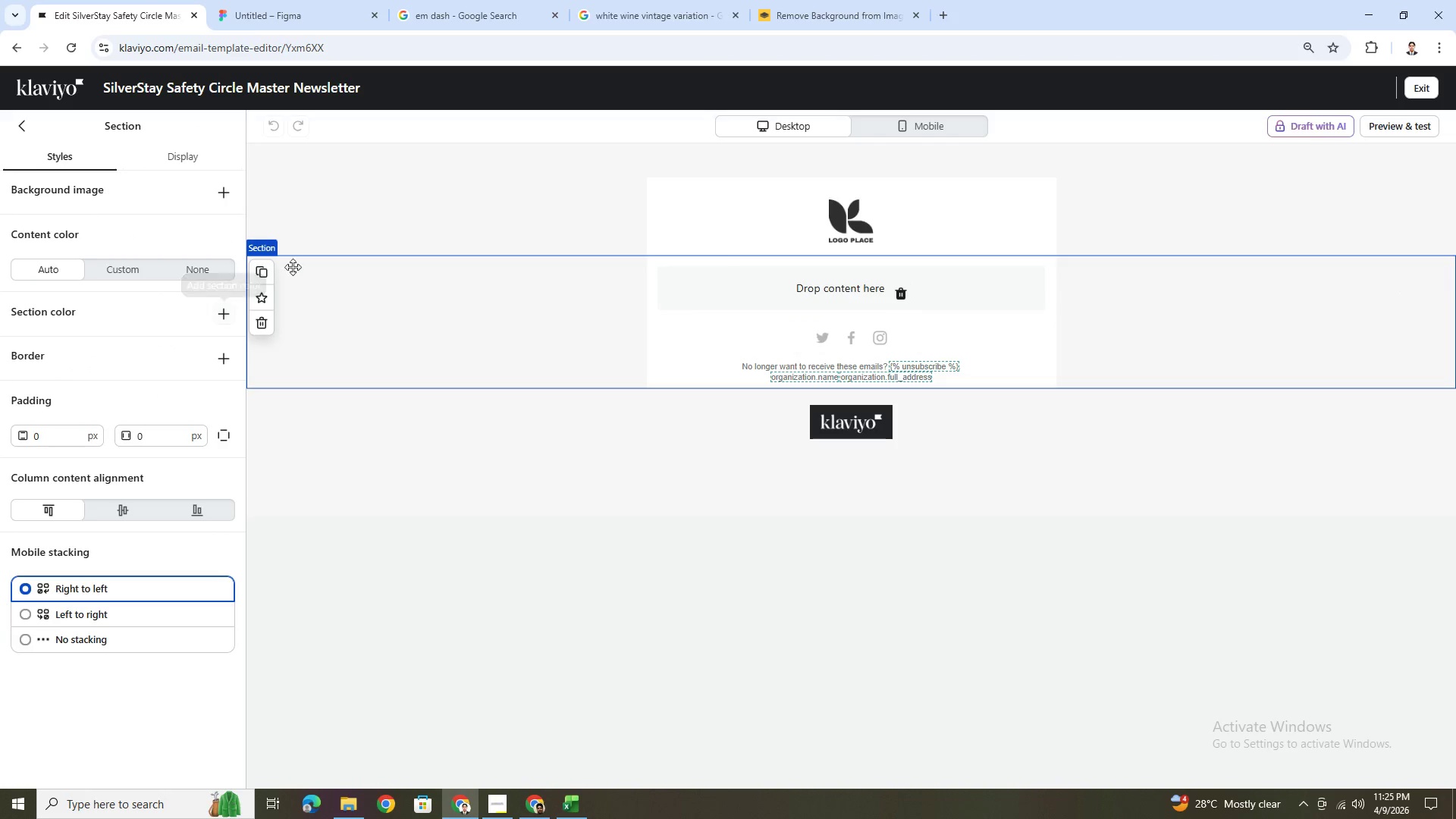 
left_click([474, 223])
 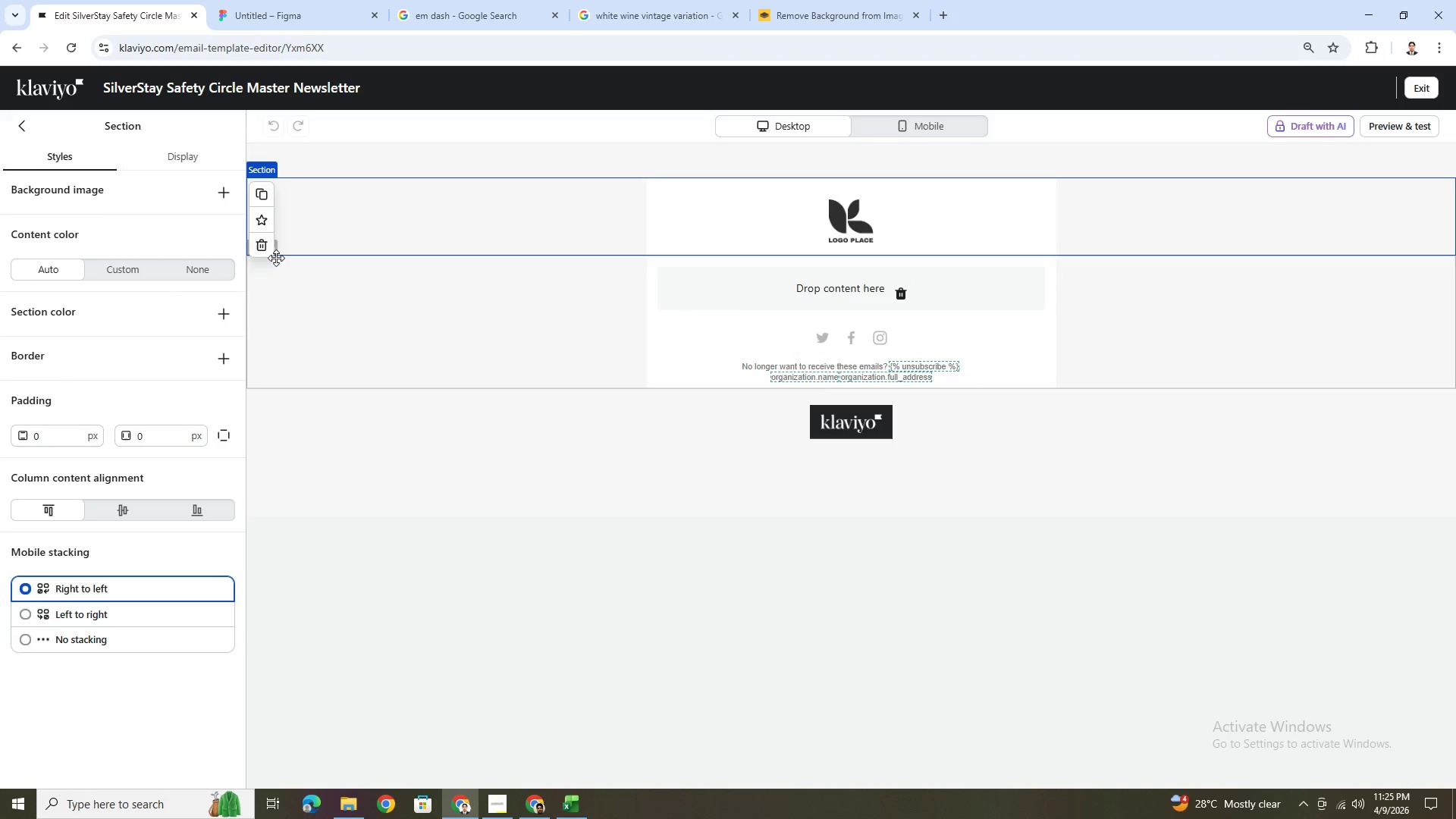 
left_click([264, 250])
 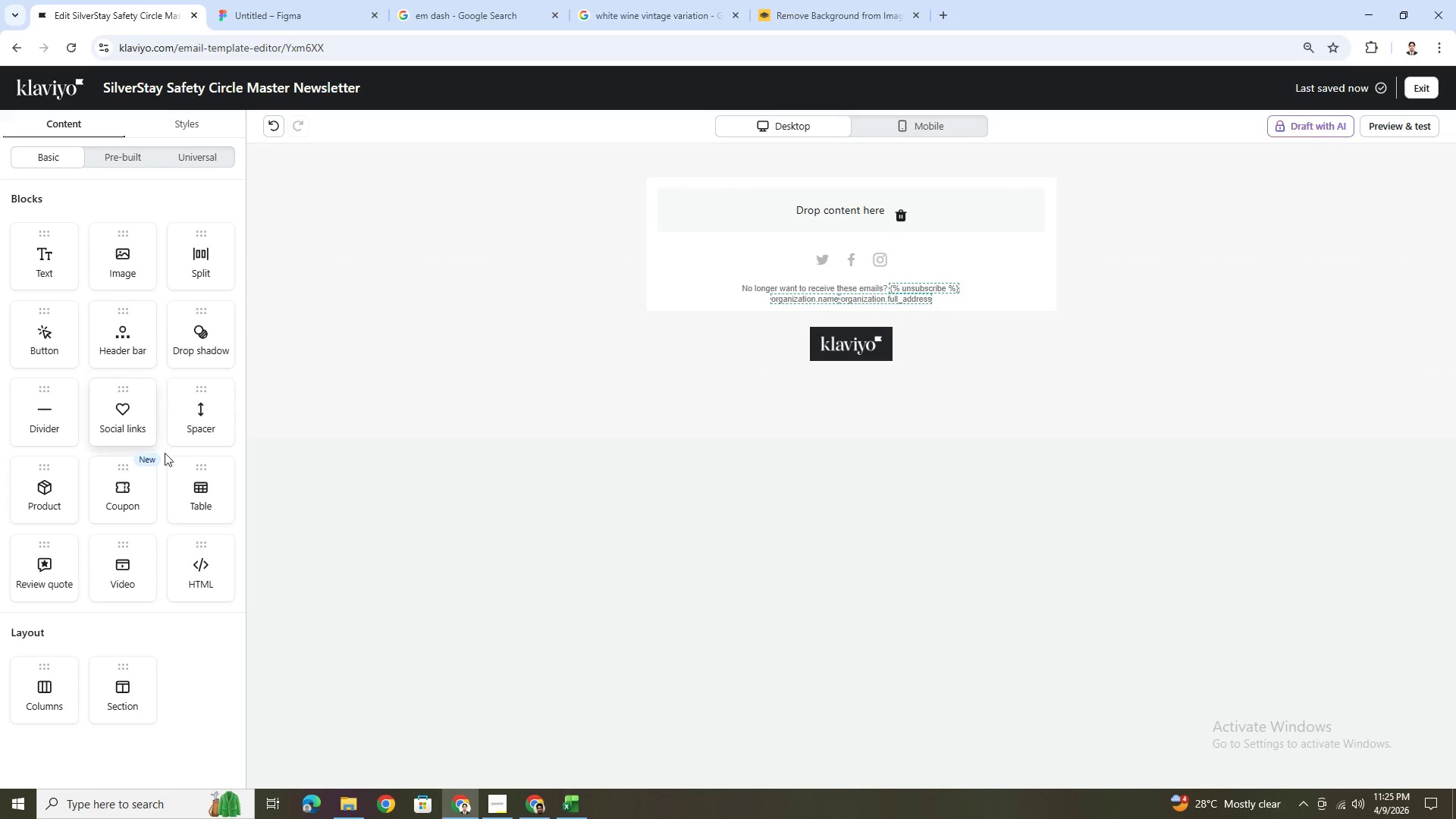 
left_click_drag(start_coordinate=[121, 682], to_coordinate=[688, 191])
 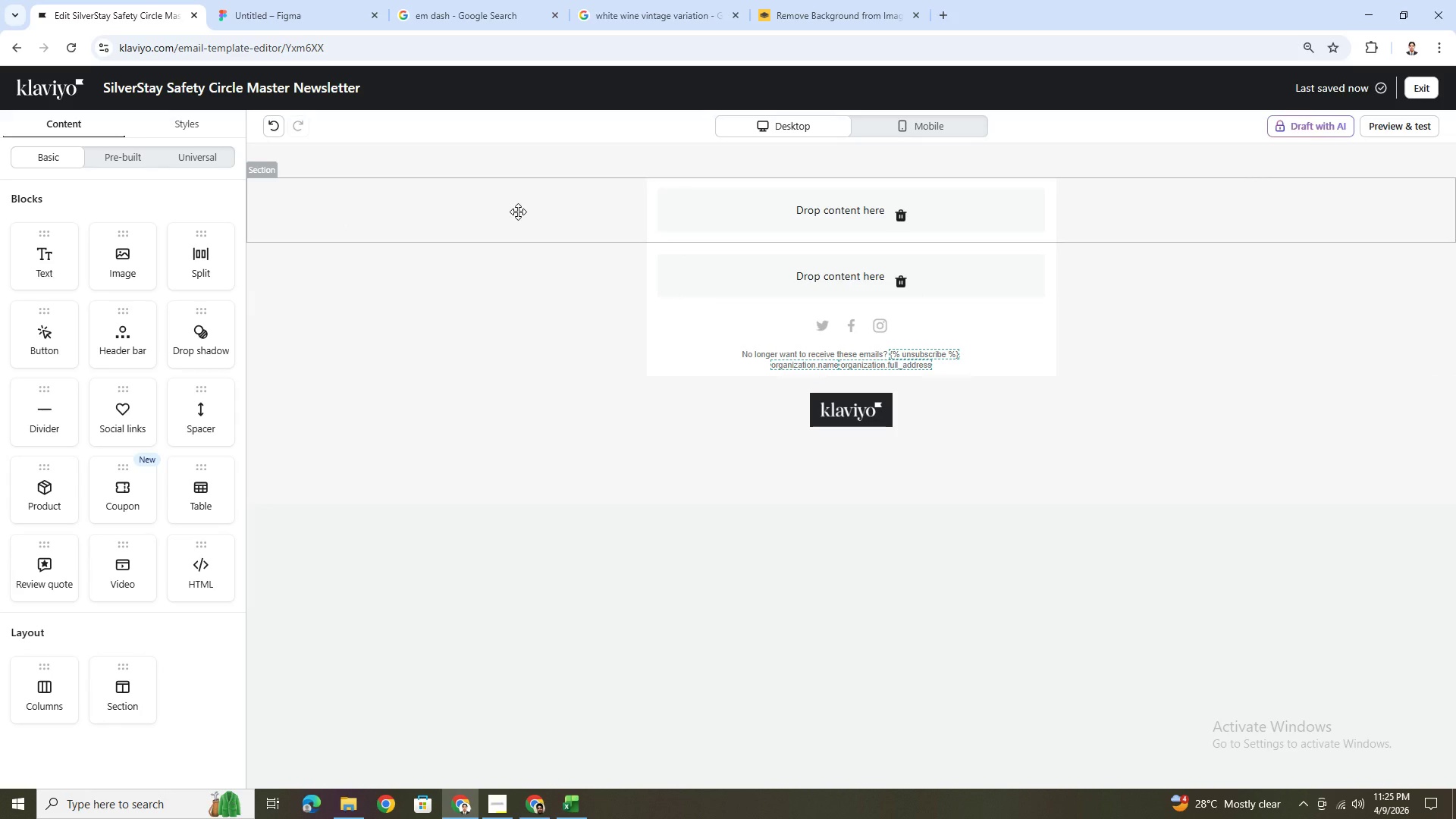 
left_click([518, 212])
 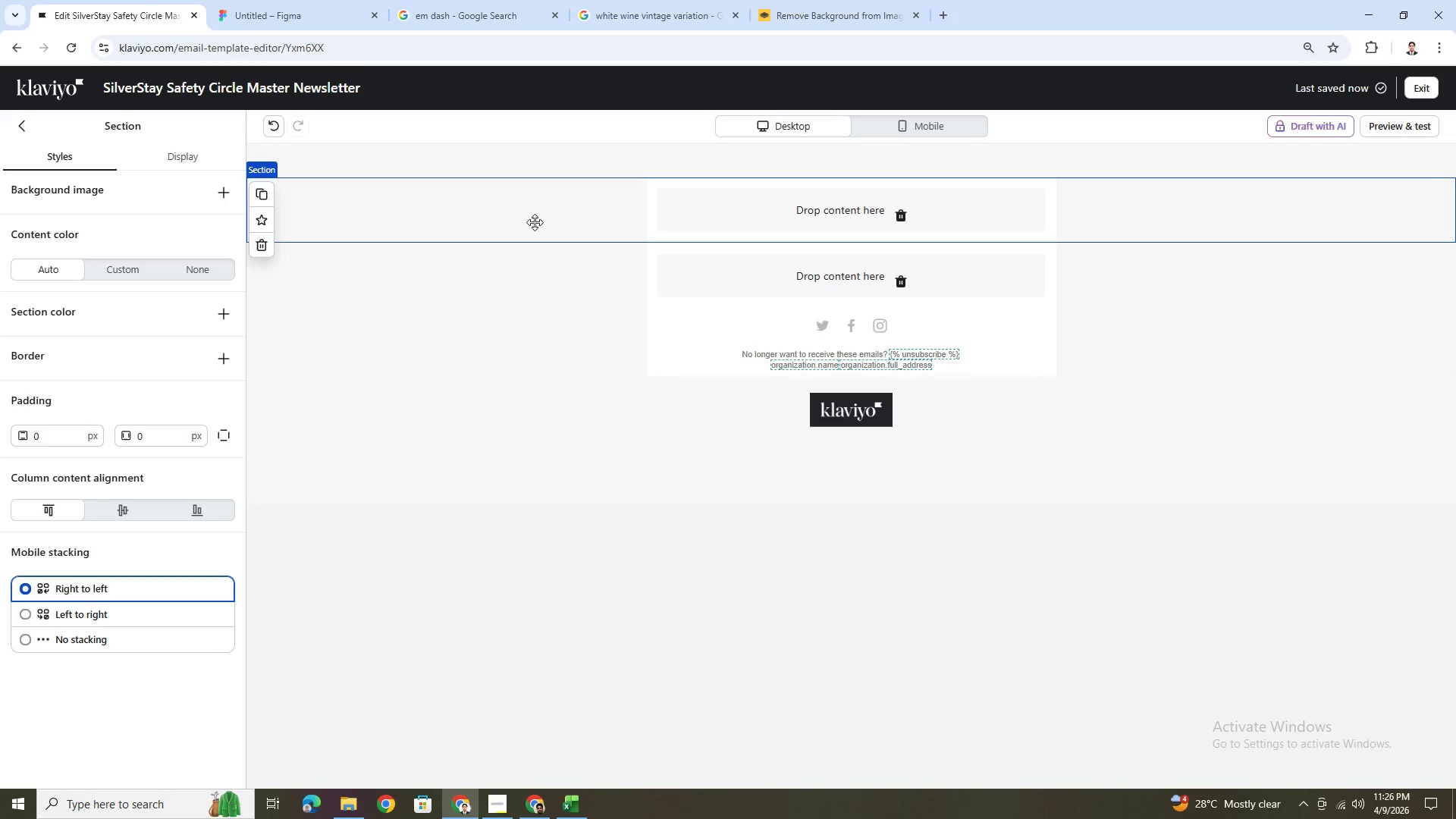 
wait(24.53)
 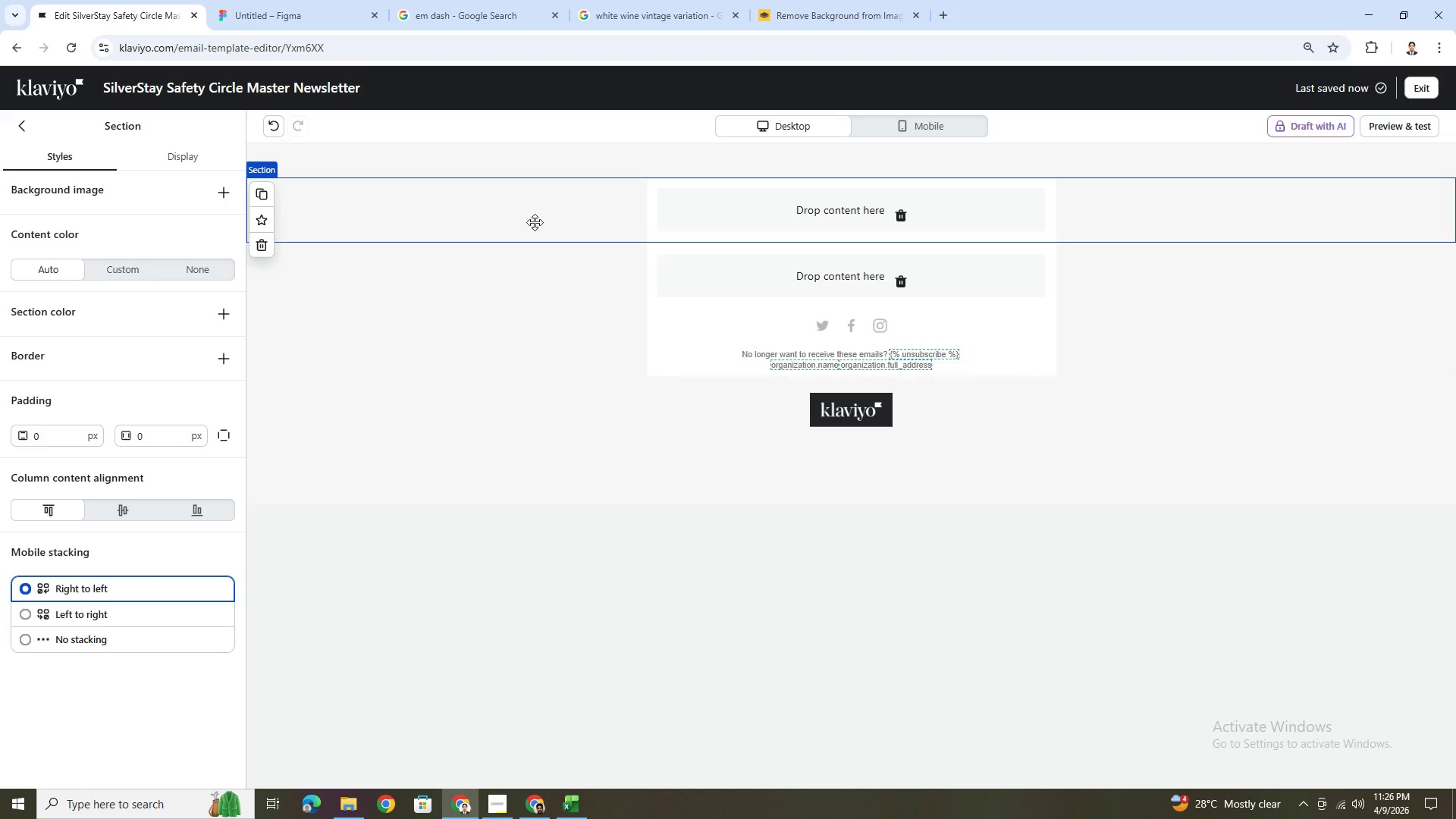 
left_click([111, 274])
 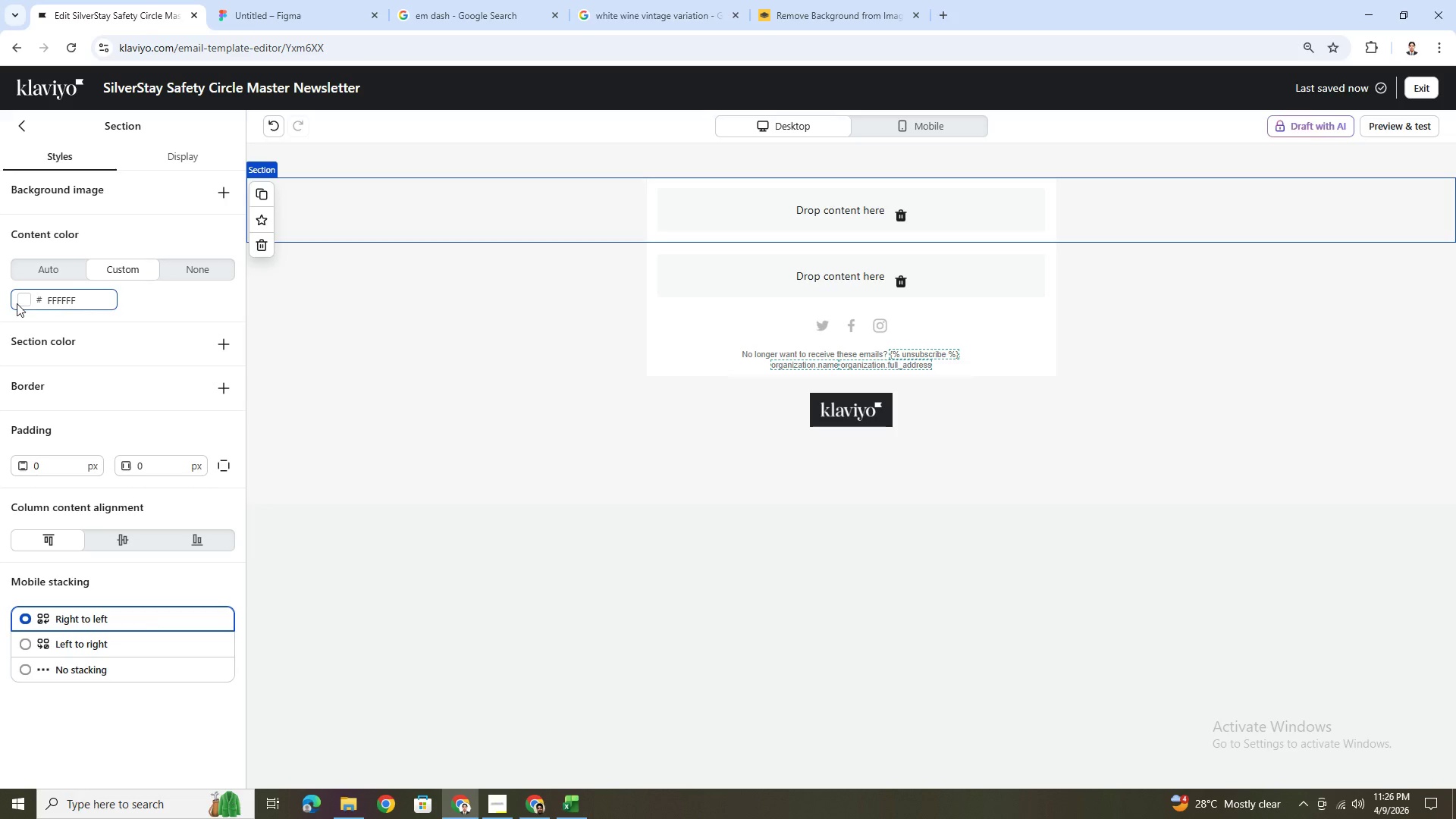 
left_click([21, 302])
 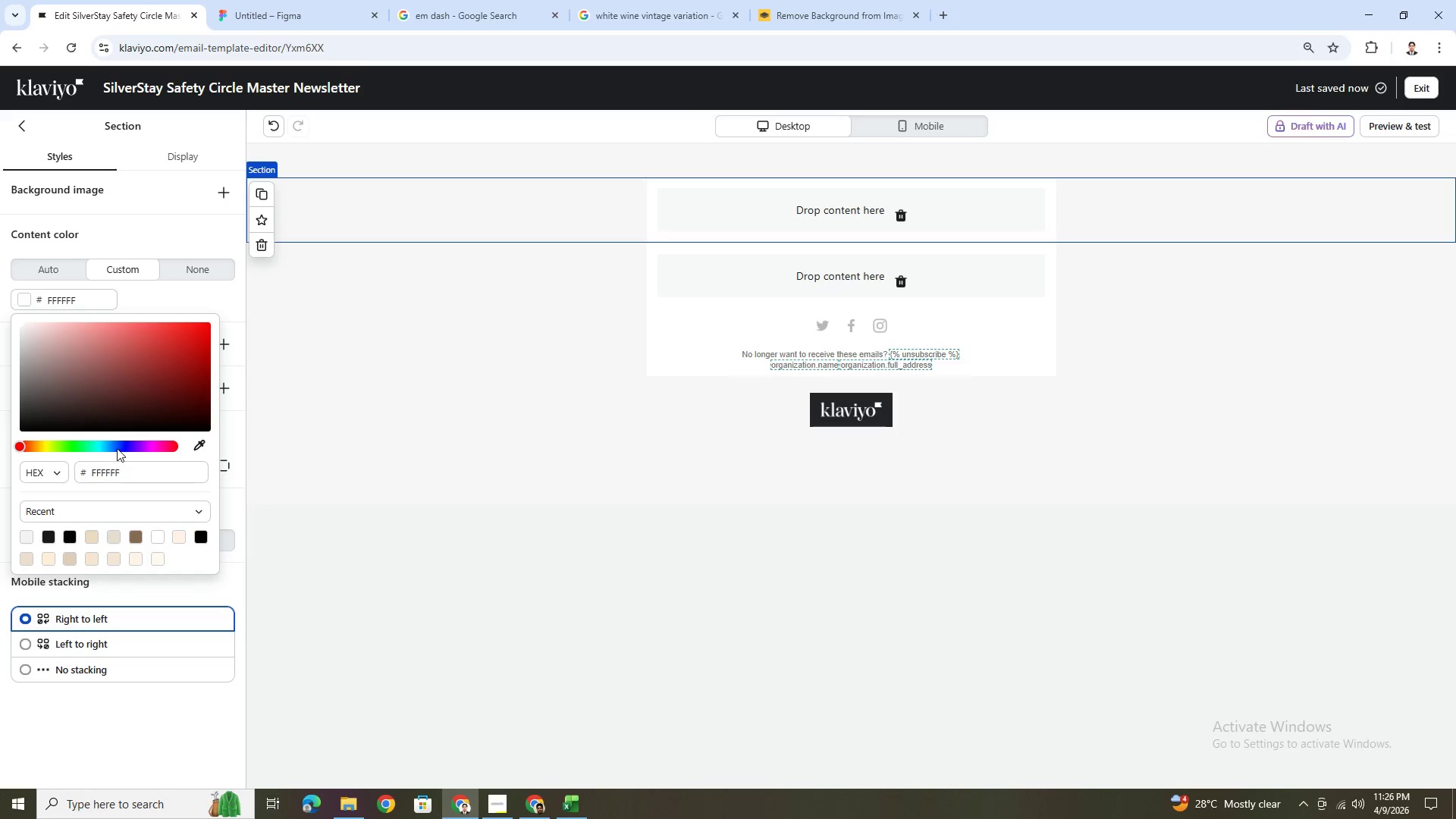 
left_click([108, 447])
 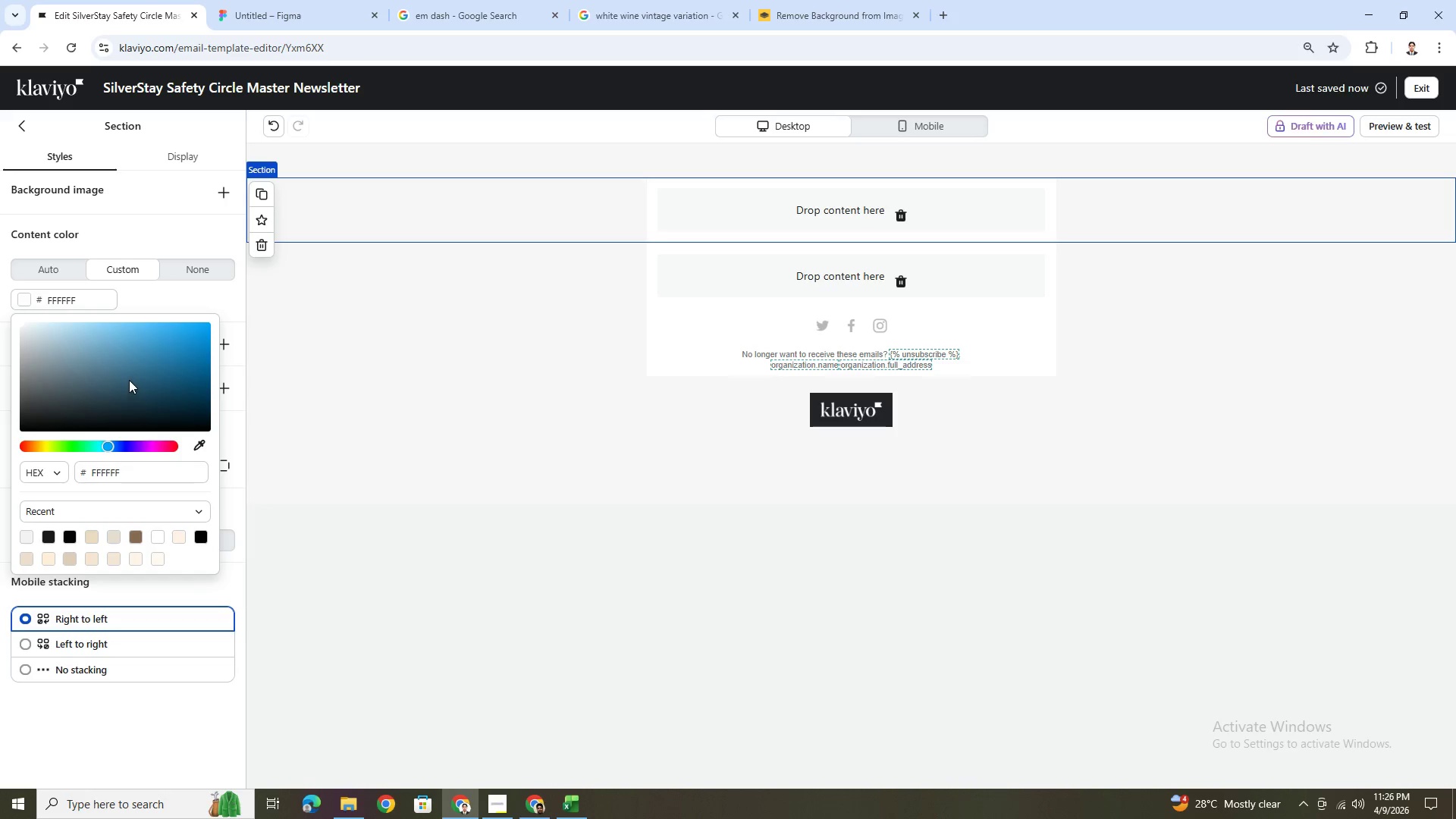 
left_click([133, 372])
 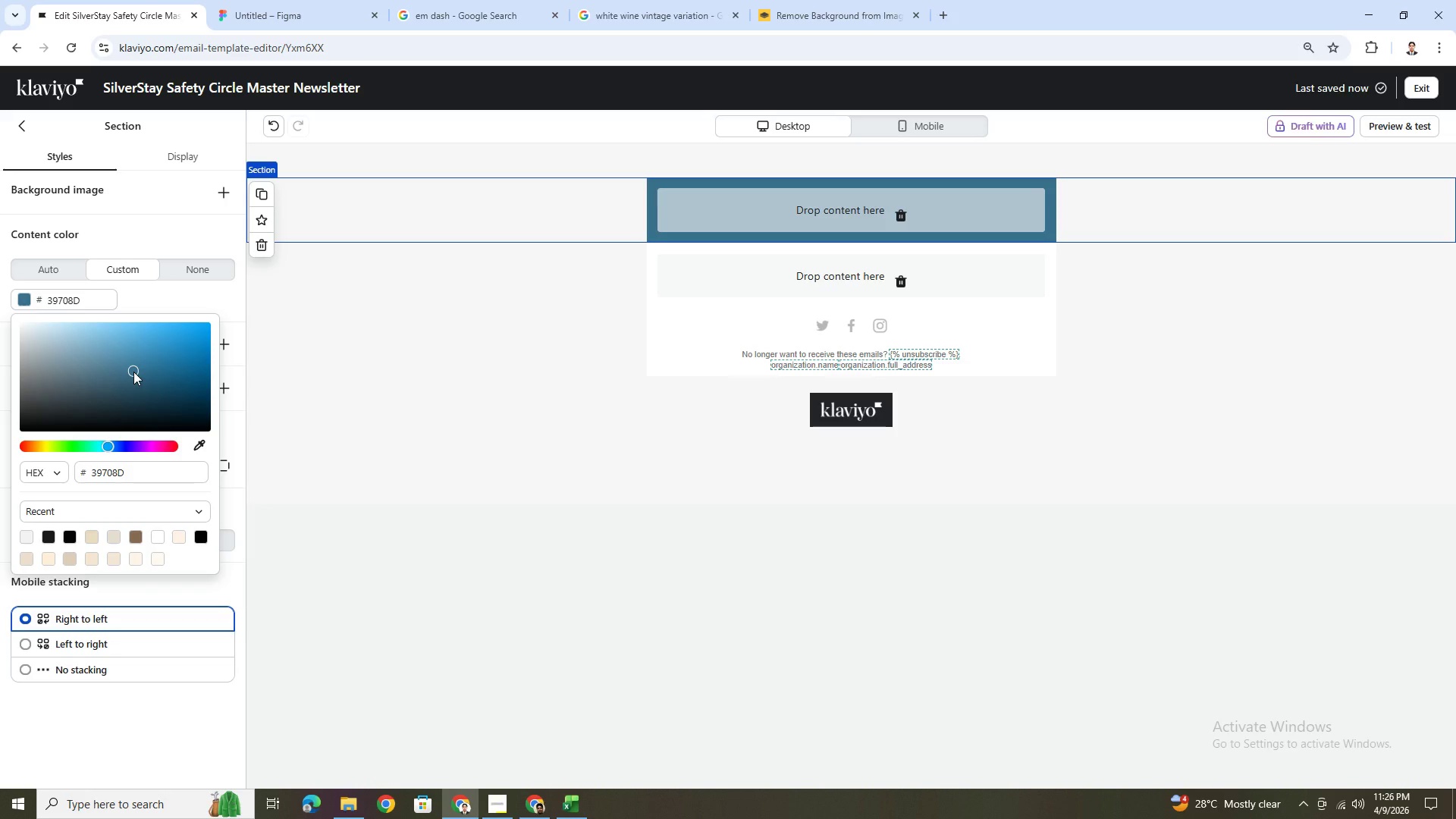 
left_click_drag(start_coordinate=[133, 372], to_coordinate=[212, 384])
 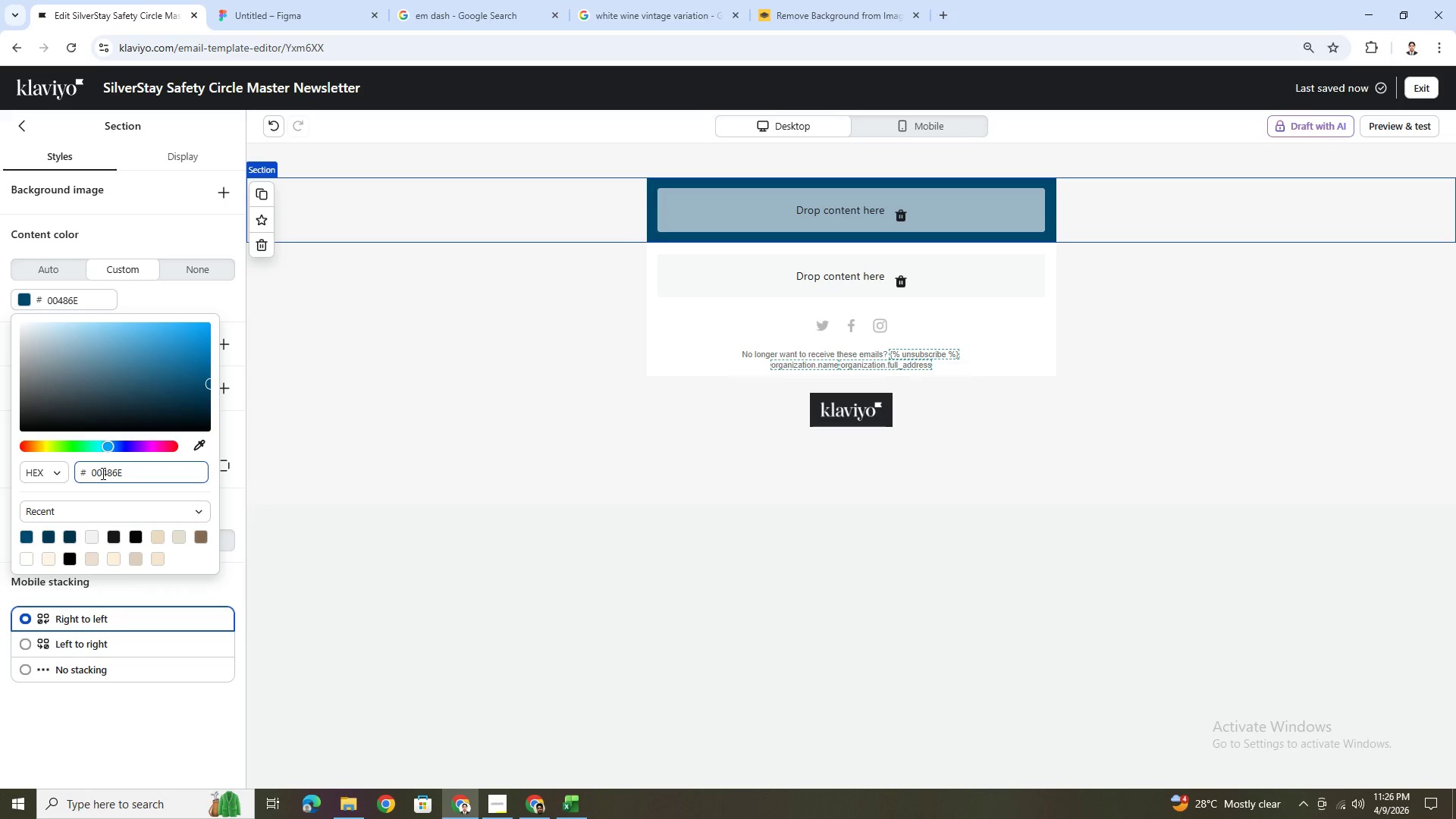 
left_click_drag(start_coordinate=[99, 472], to_coordinate=[162, 478])
 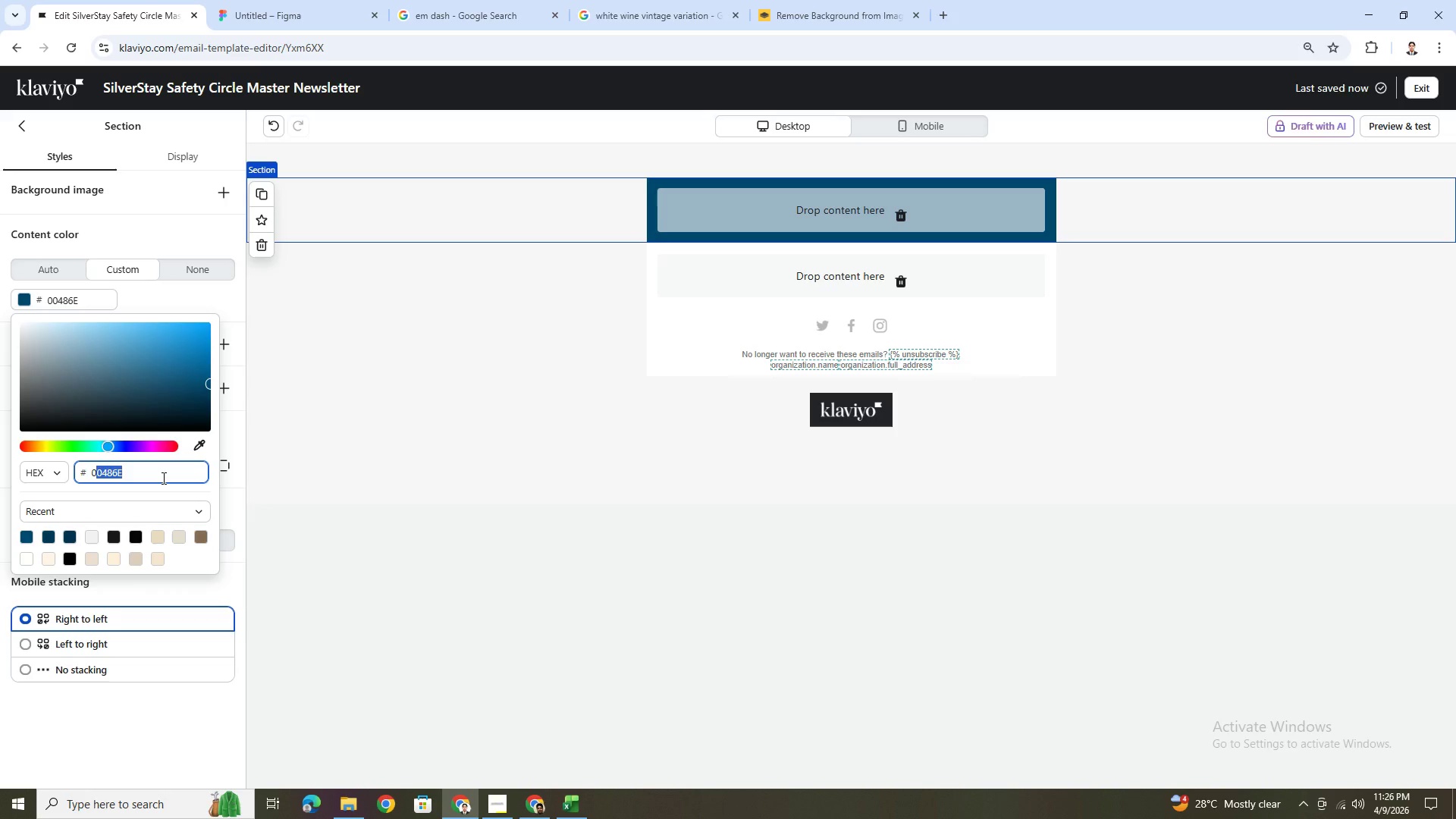 
type(f172A)
 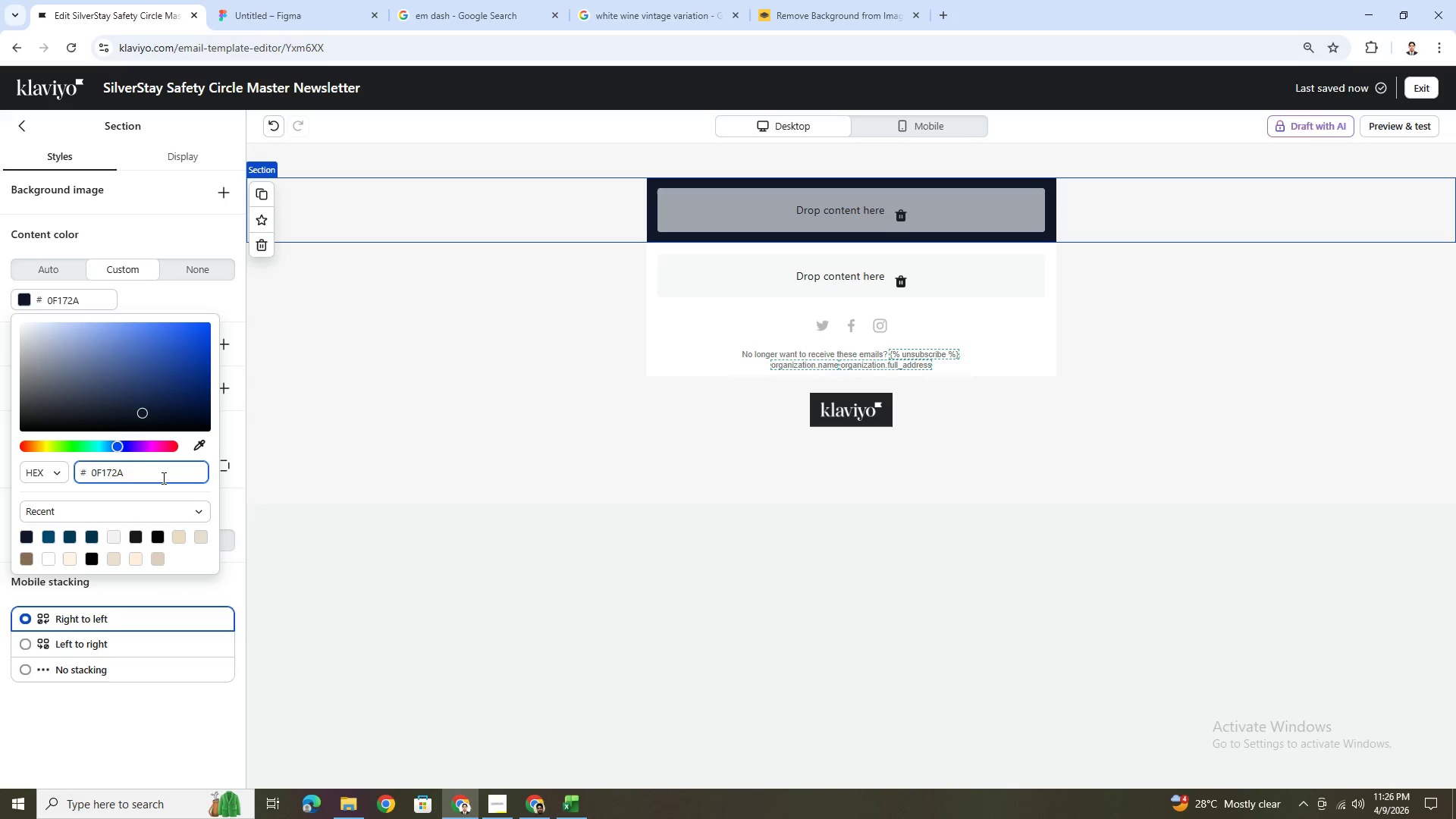 
key(Enter)
 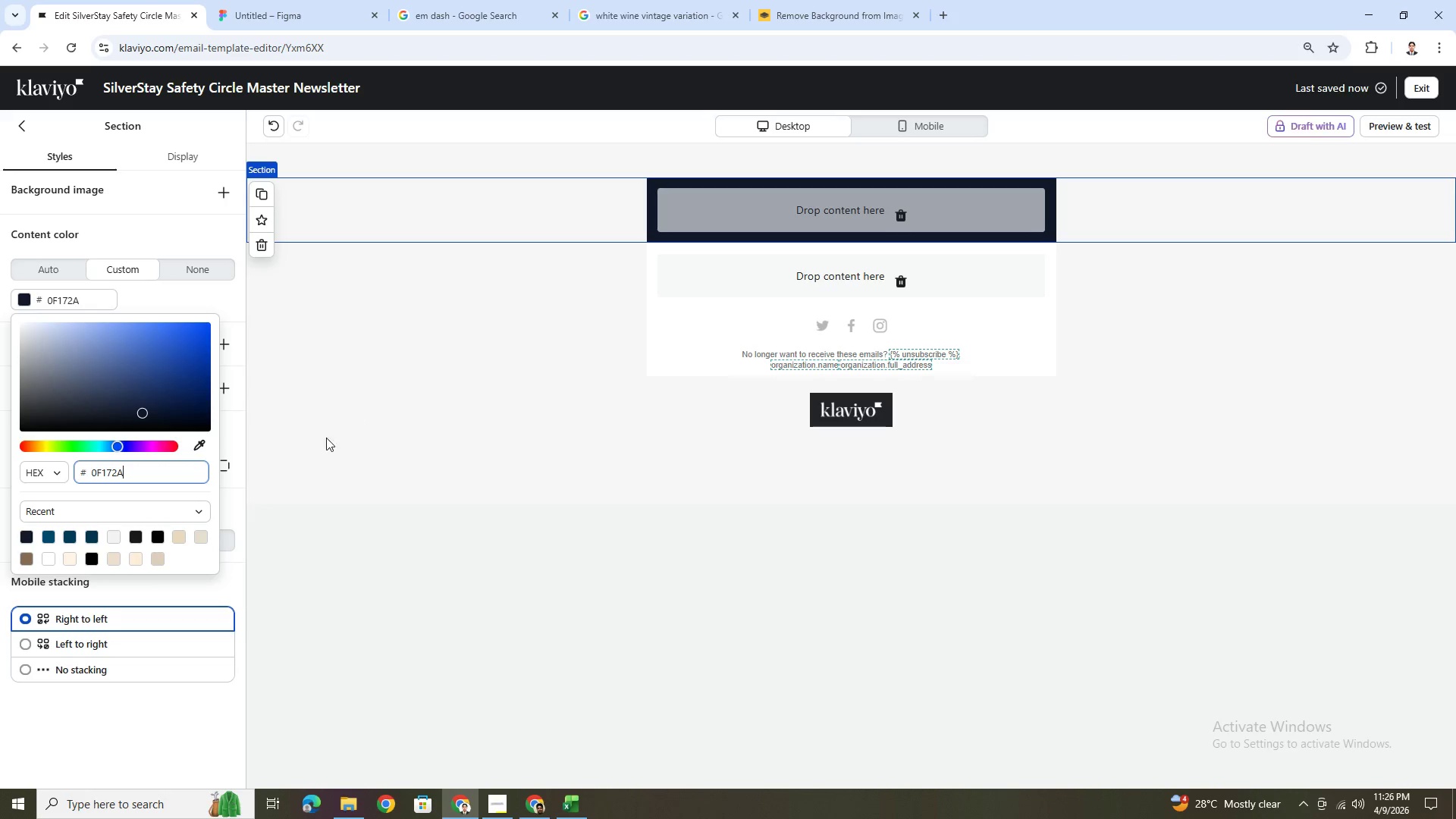 
left_click([240, 428])
 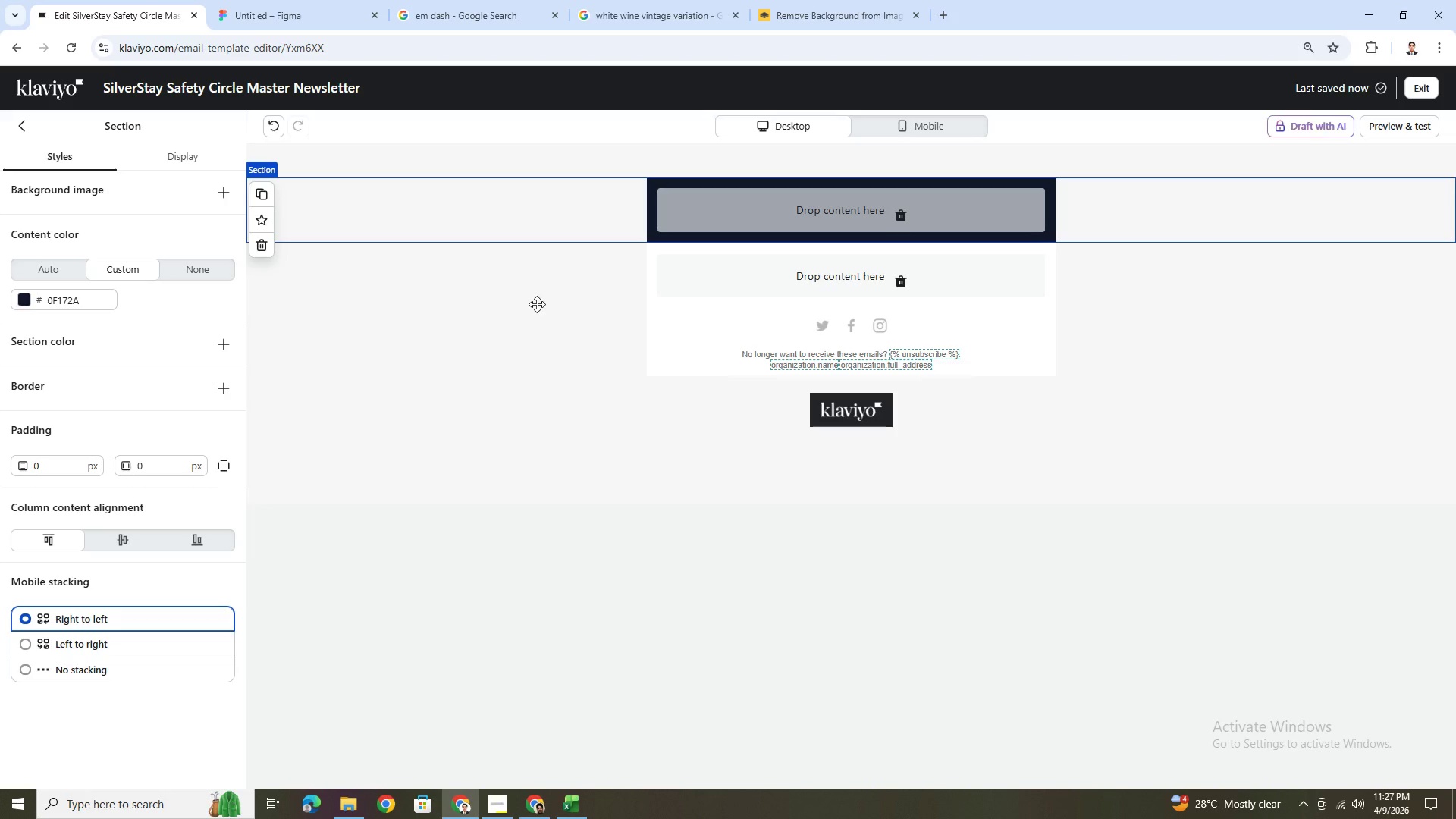 
wait(24.89)
 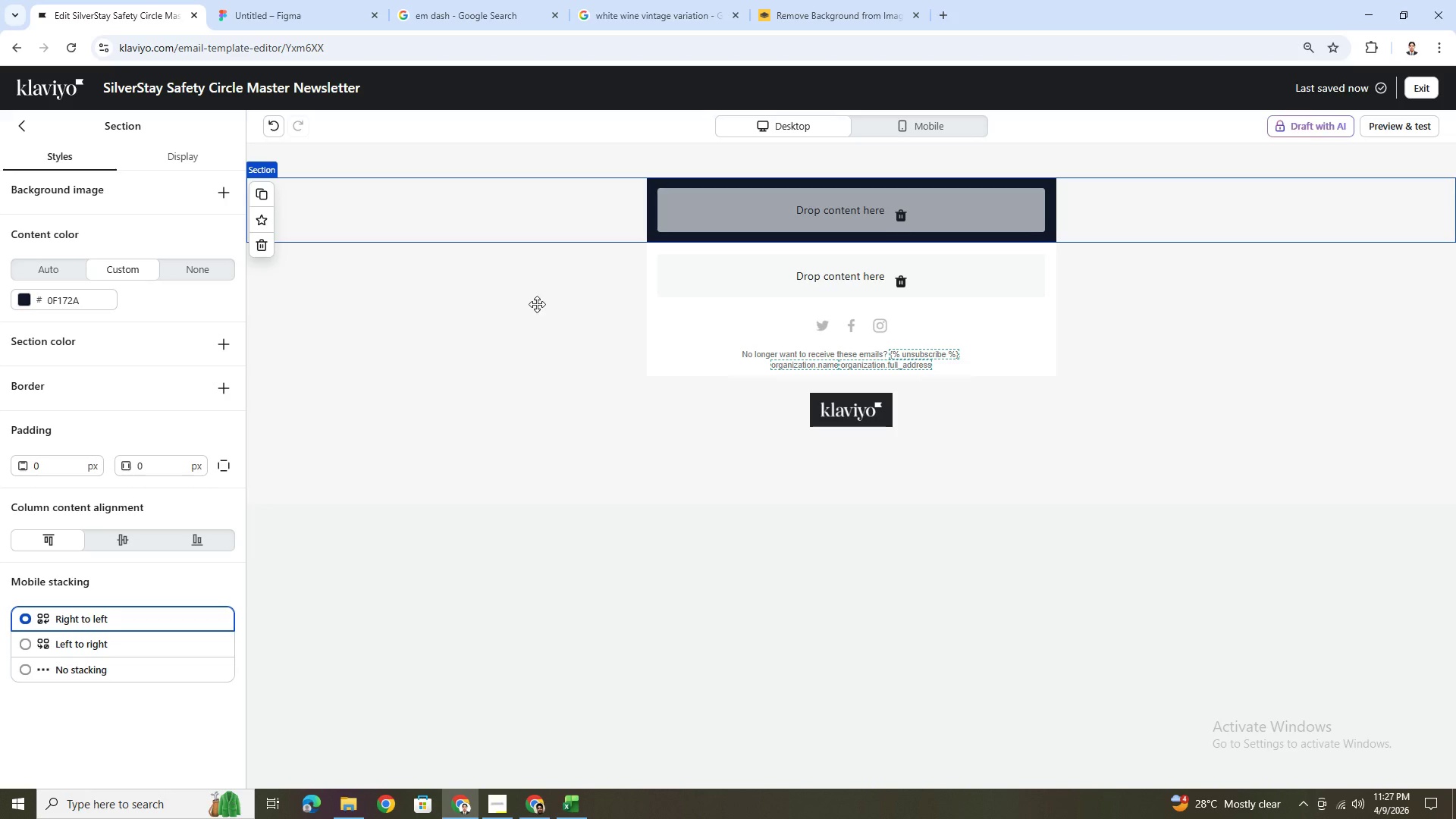 
left_click([23, 125])
 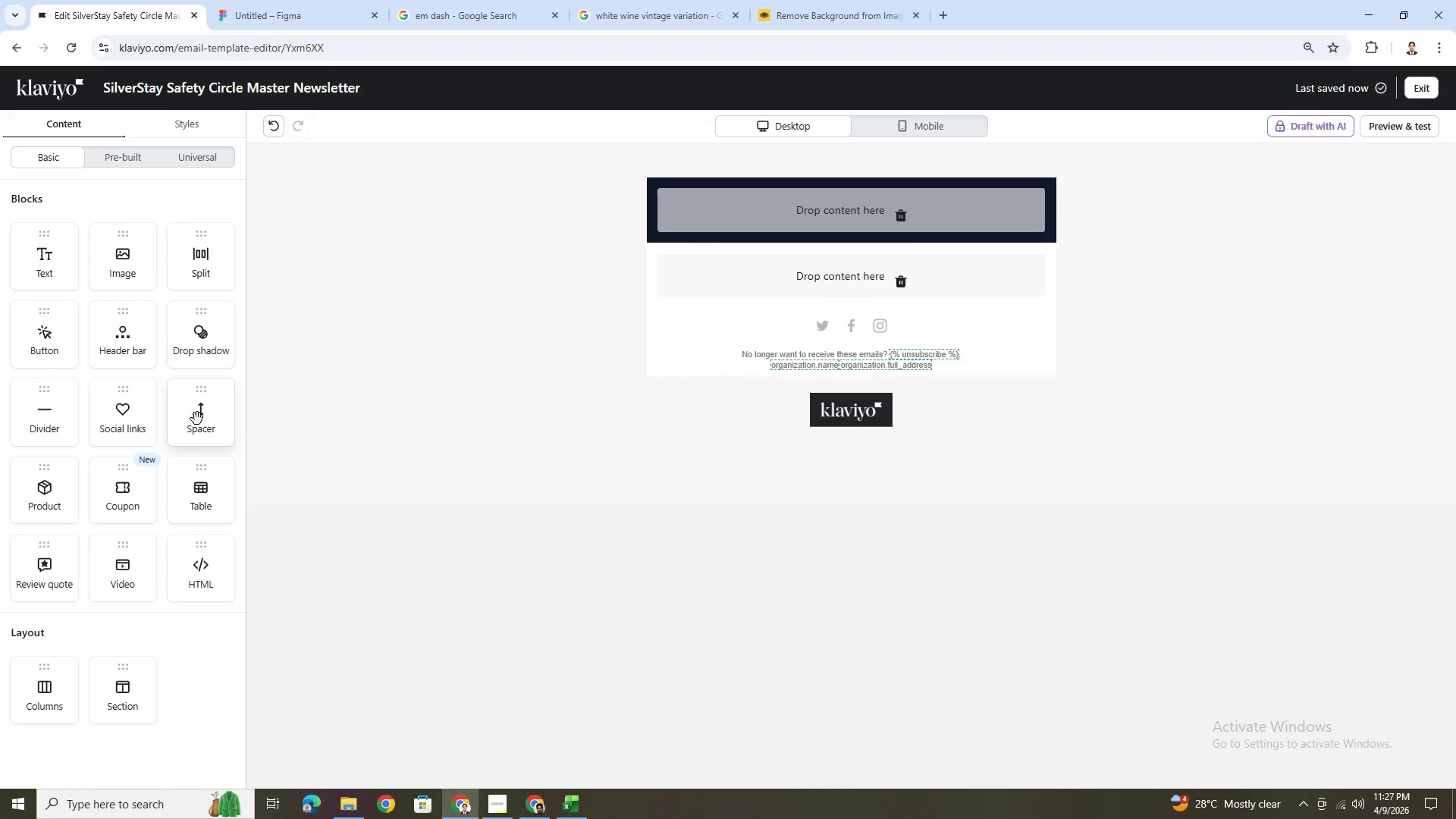 
left_click_drag(start_coordinate=[50, 271], to_coordinate=[836, 221])
 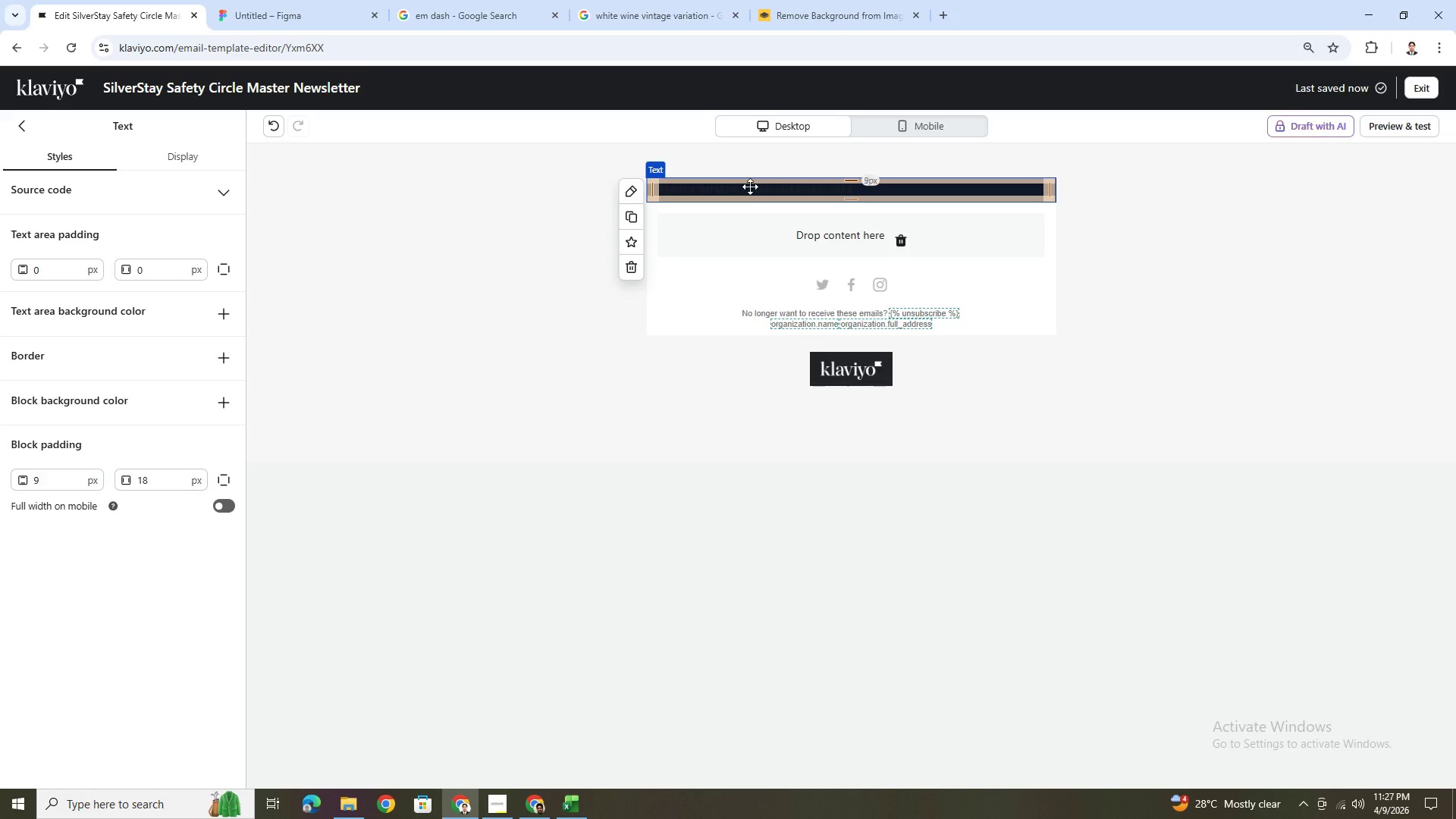 
double_click([752, 189])
 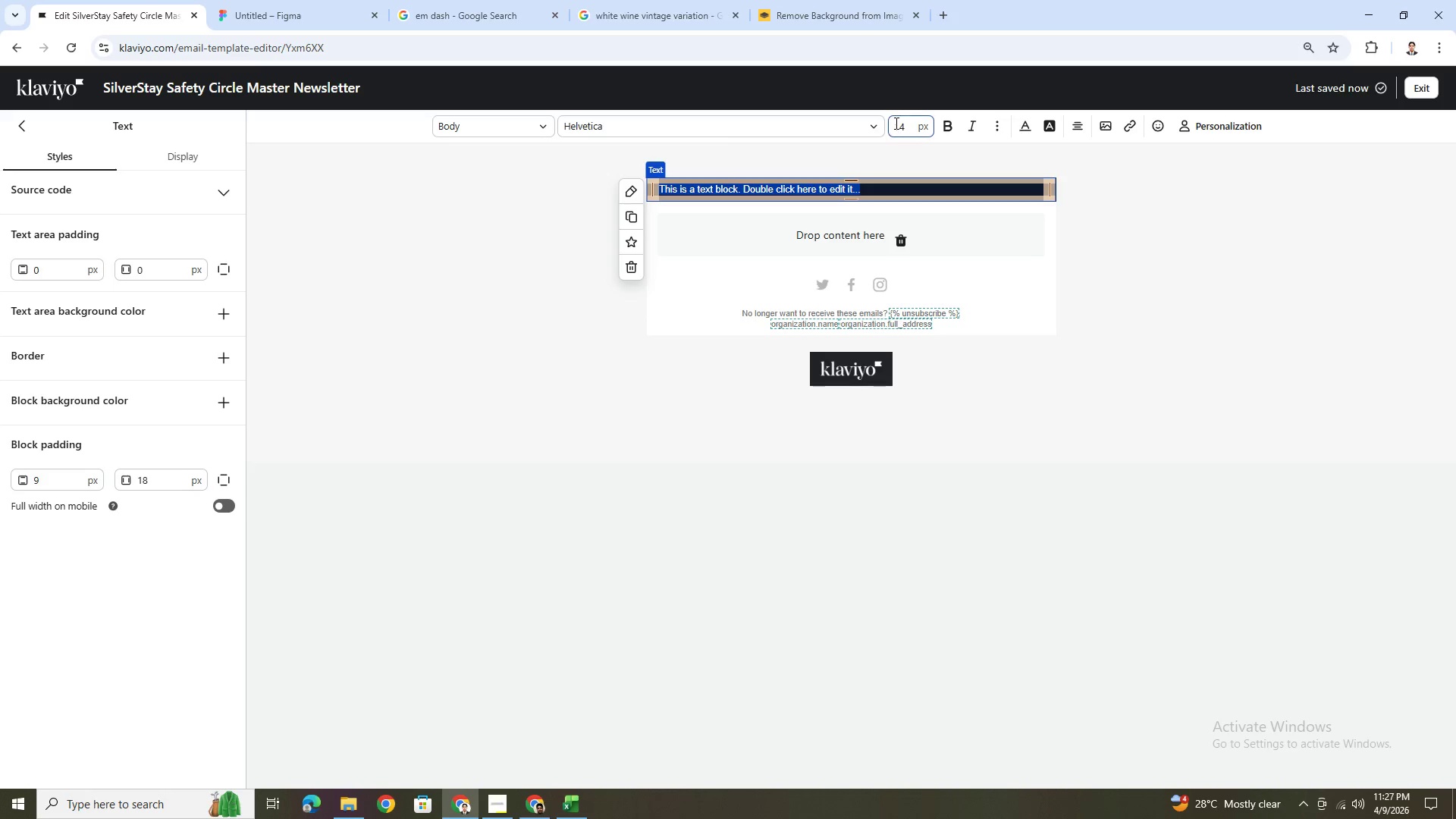 
double_click([904, 124])
 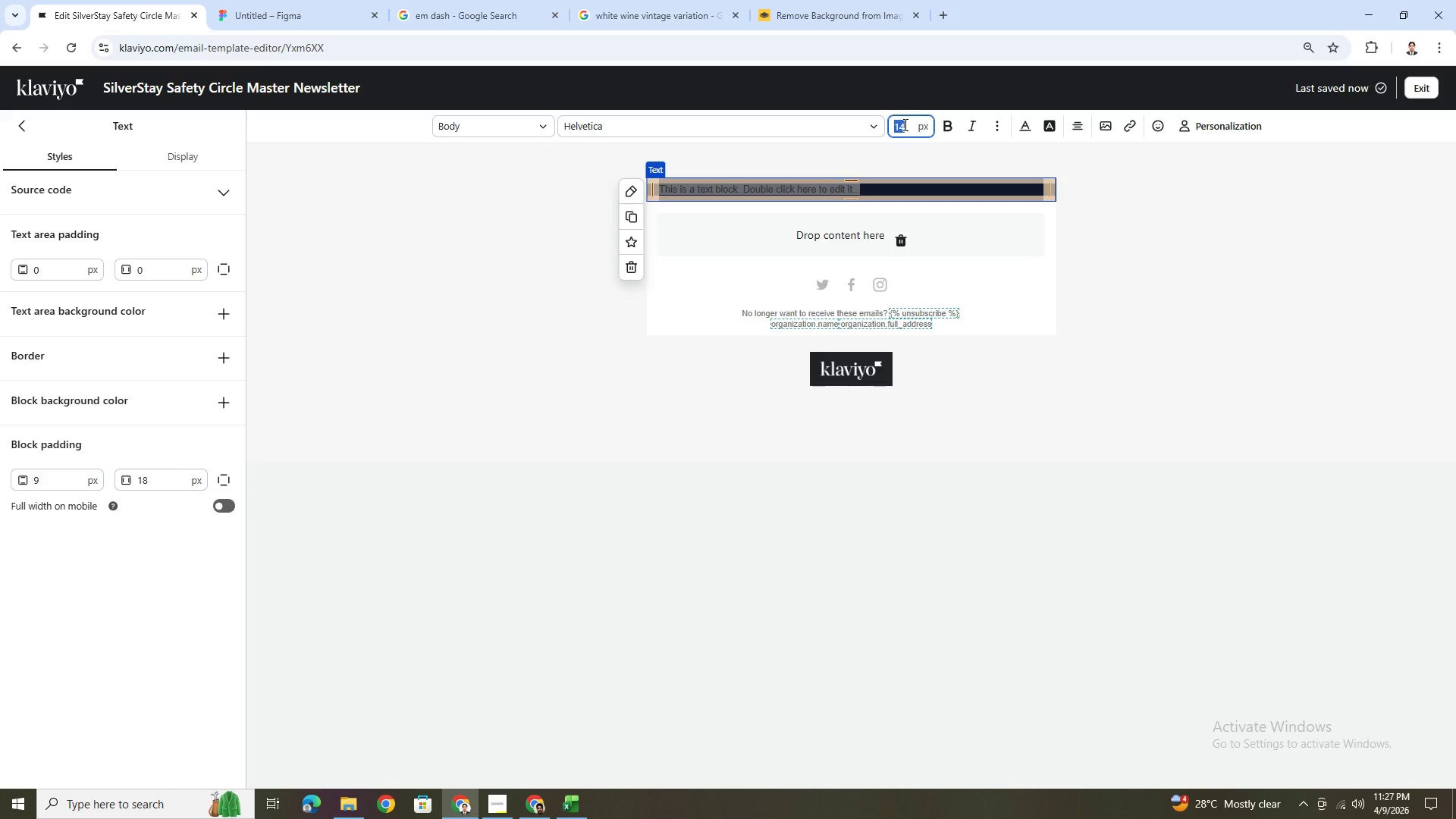 
key(Numpad1)
 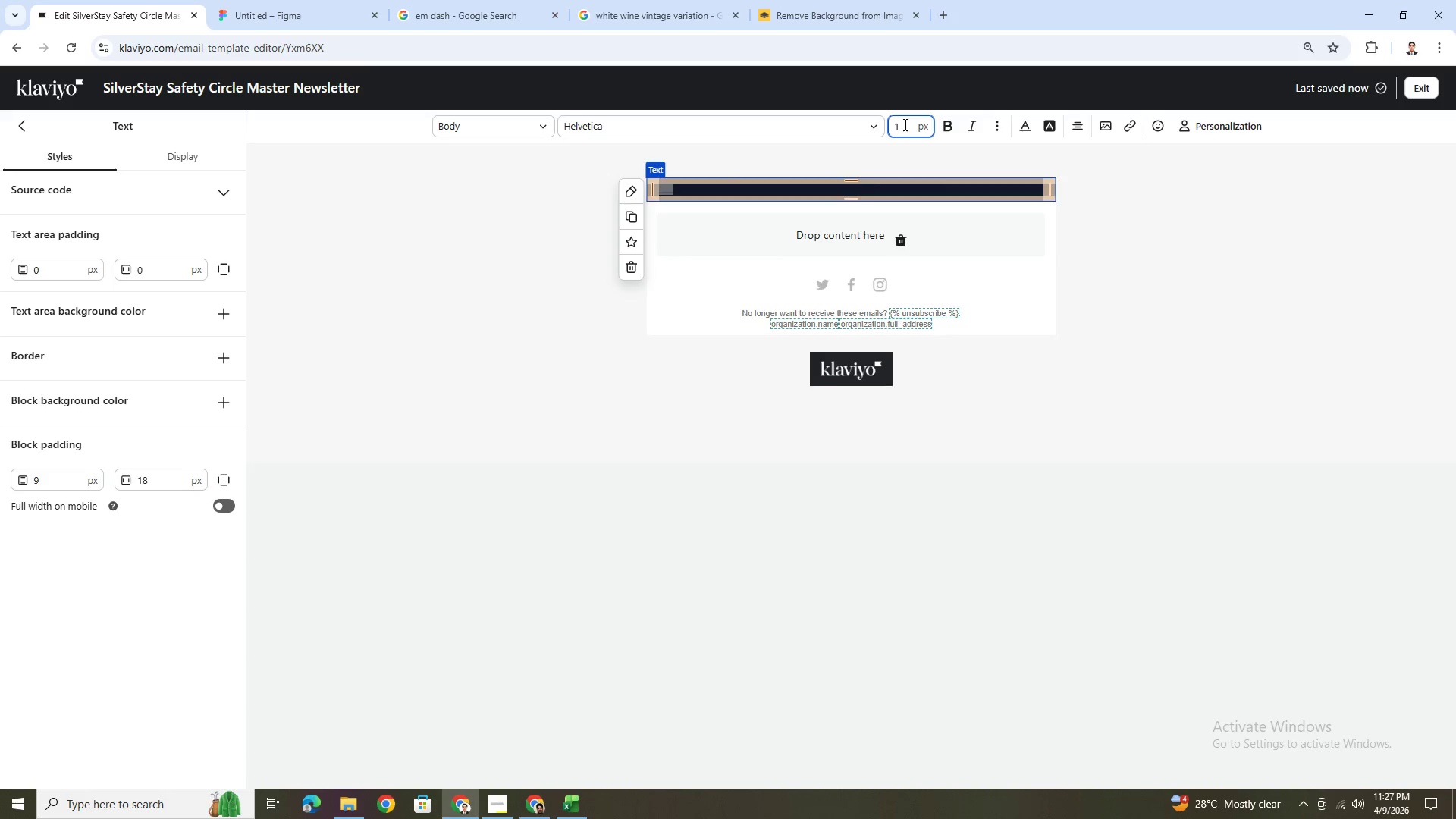 
key(Numpad8)
 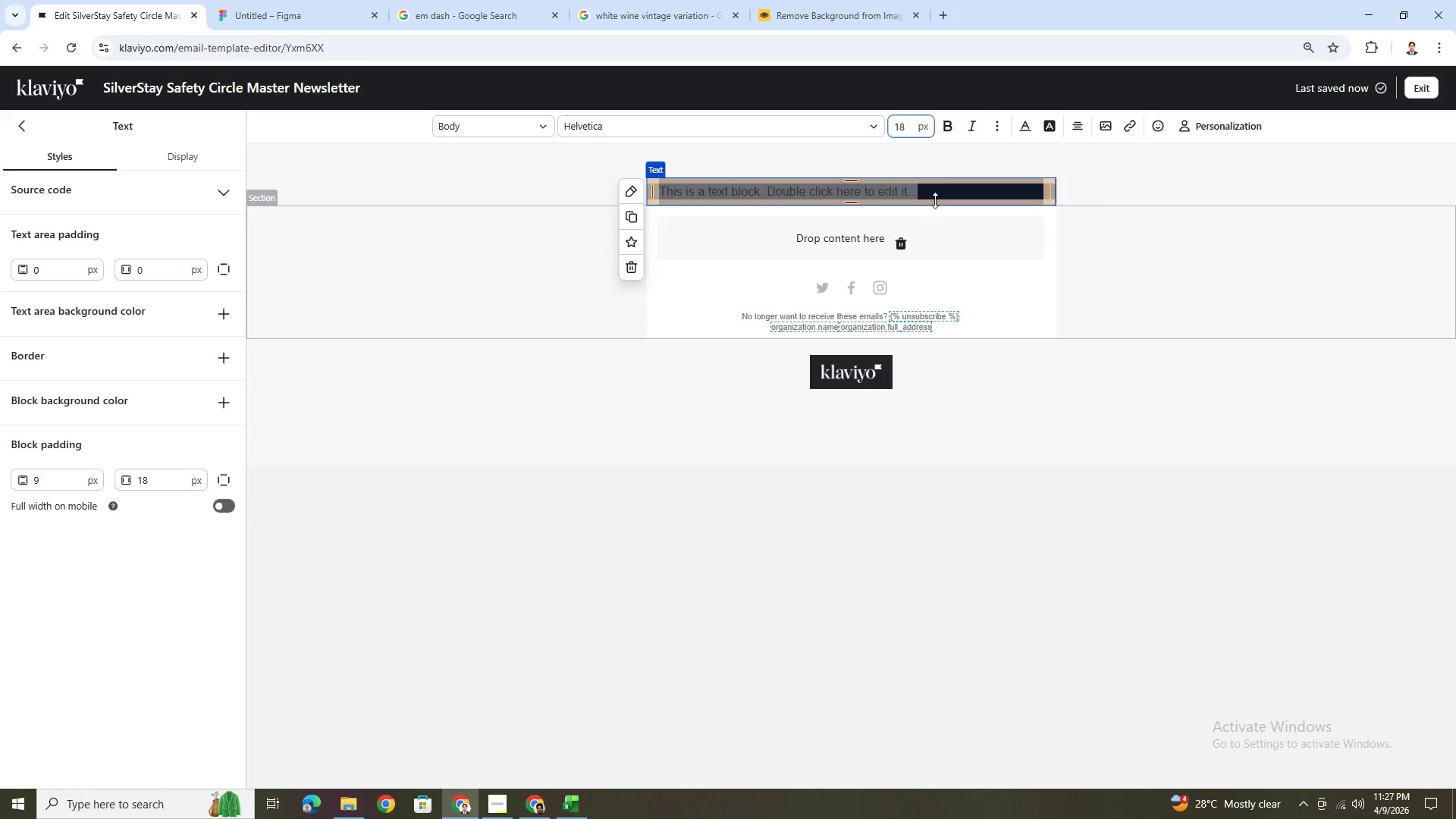 
double_click([927, 196])
 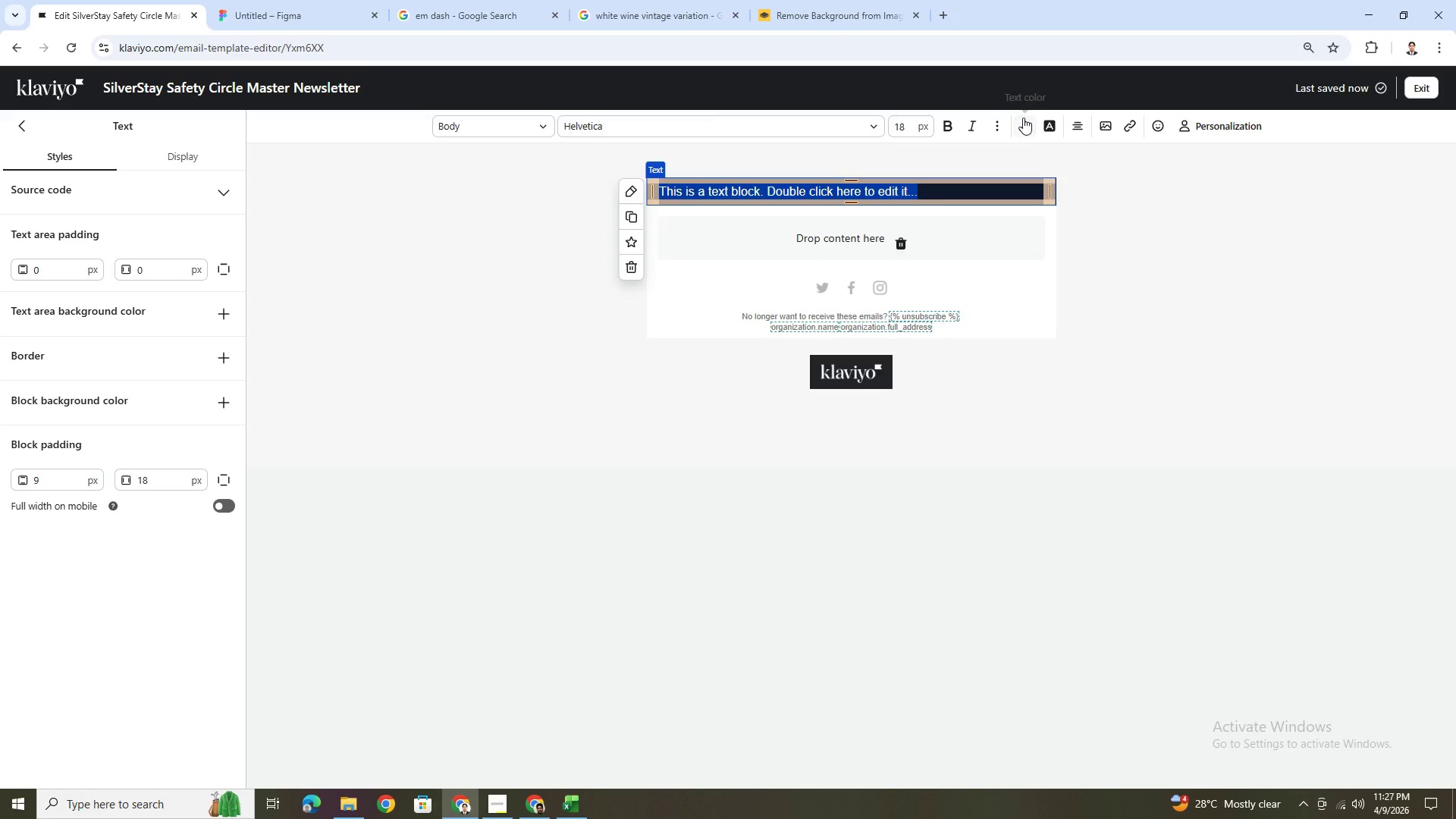 
left_click([1025, 118])
 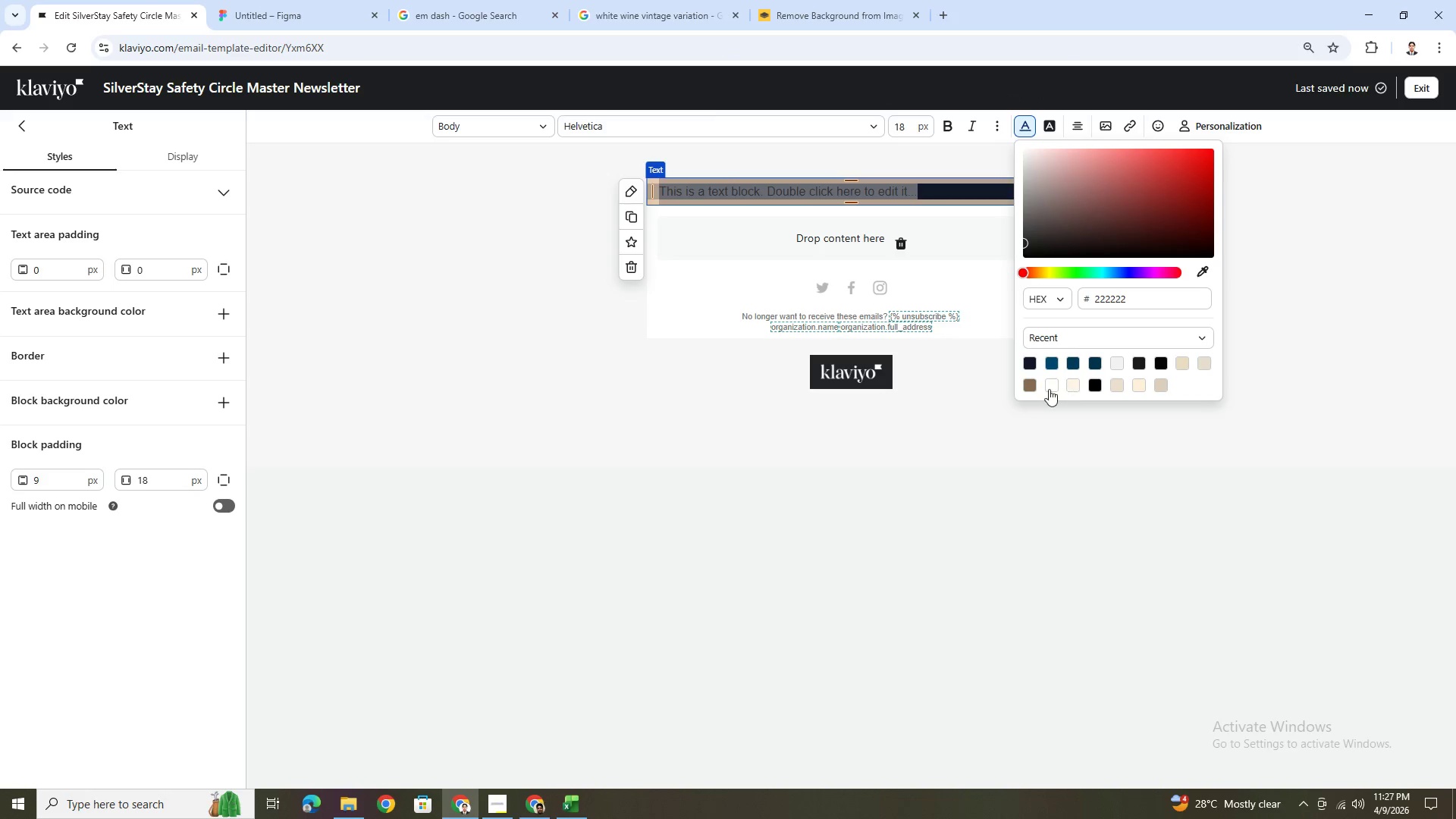 
left_click([1051, 389])
 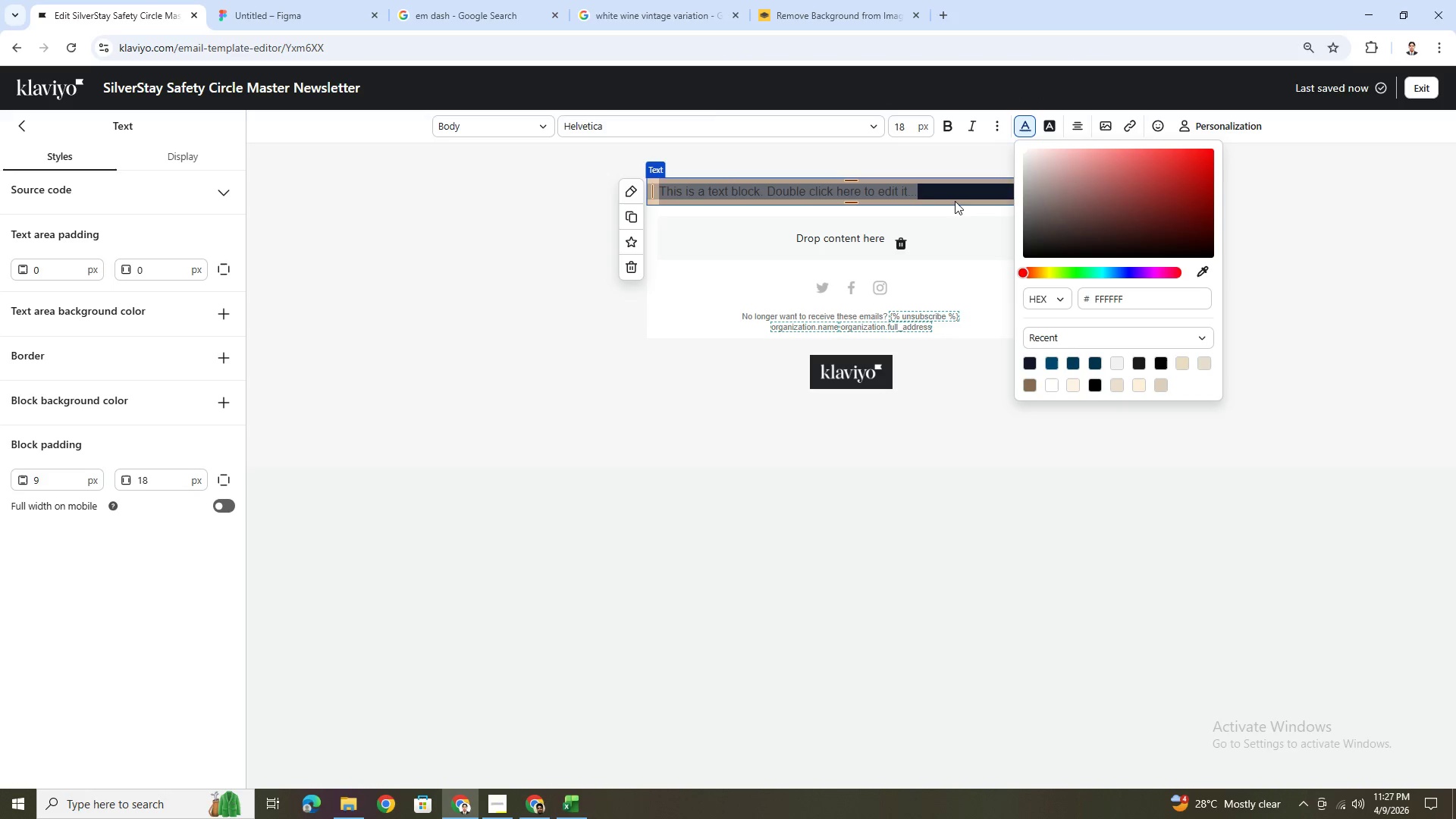 
left_click([936, 188])
 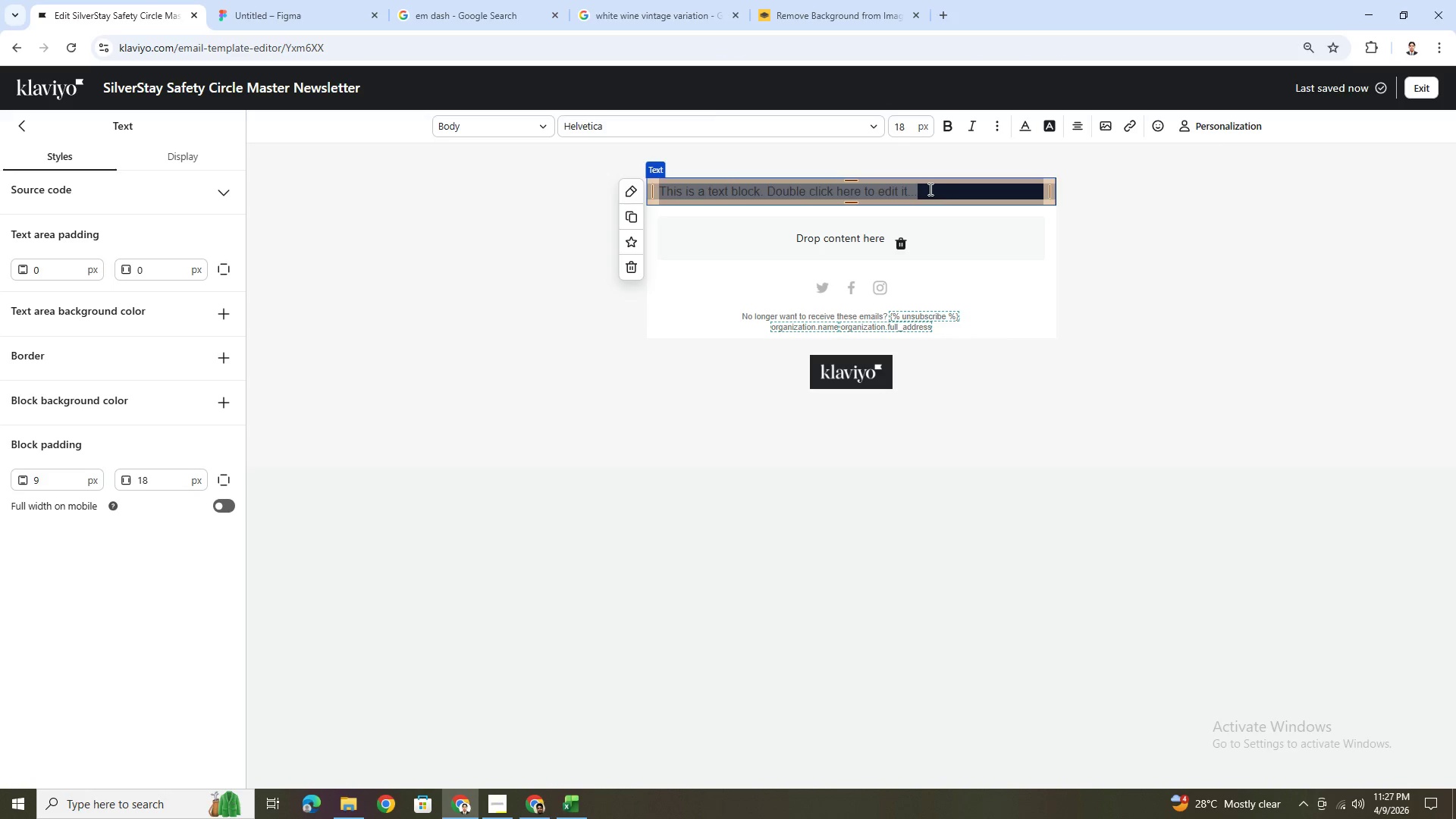 
left_click([924, 189])
 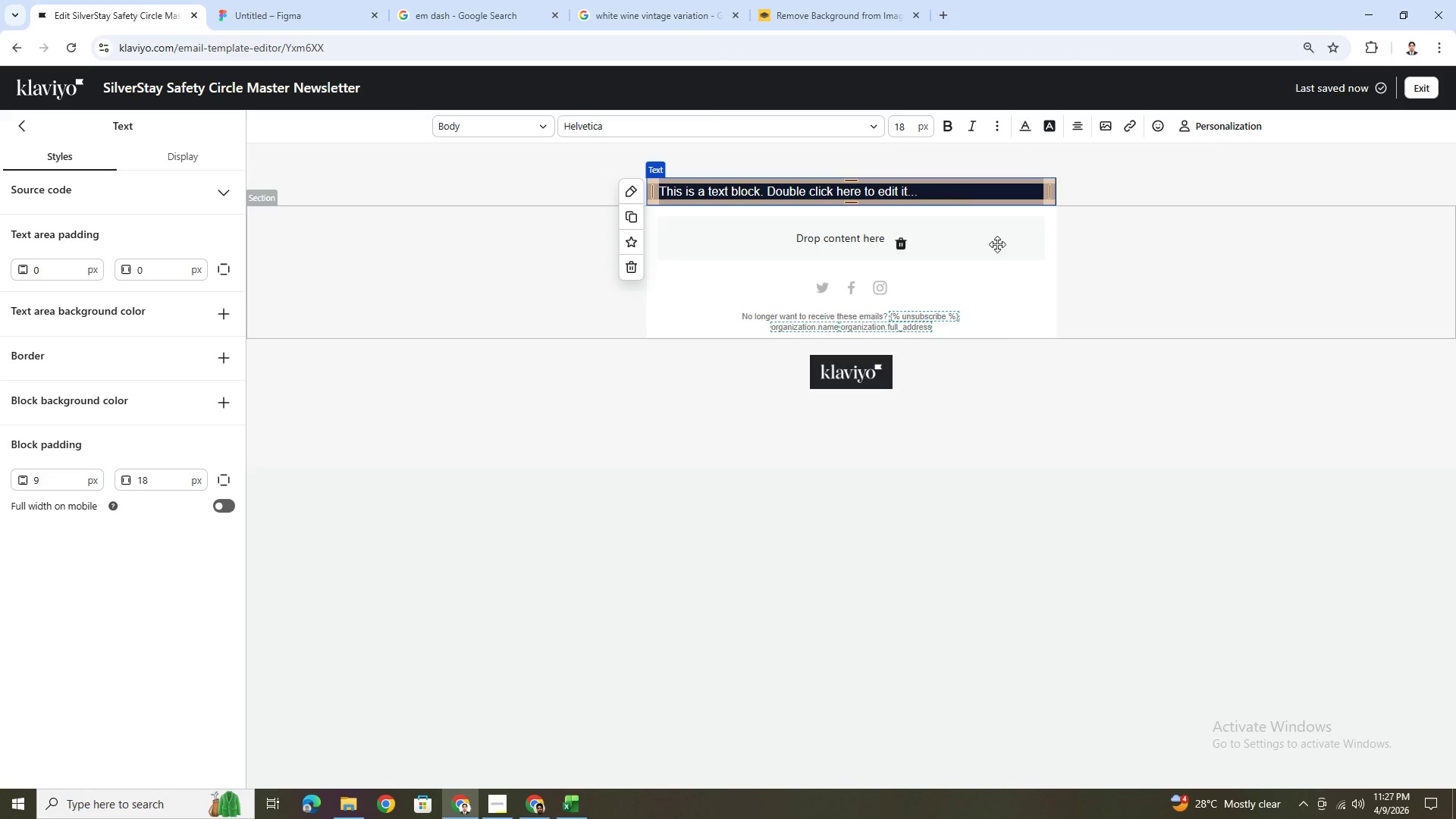 
left_click([1113, 282])
 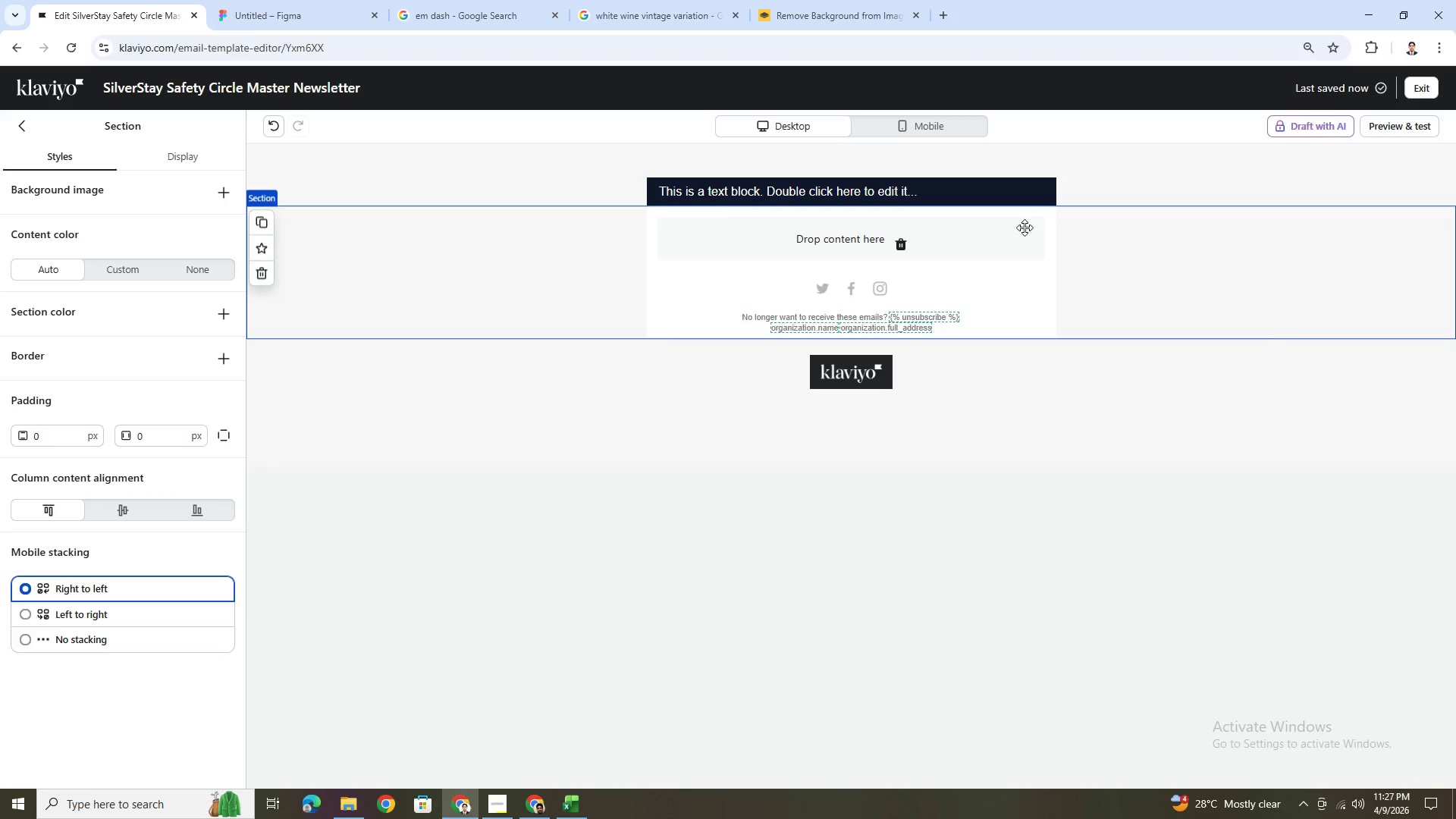 
left_click([926, 191])
 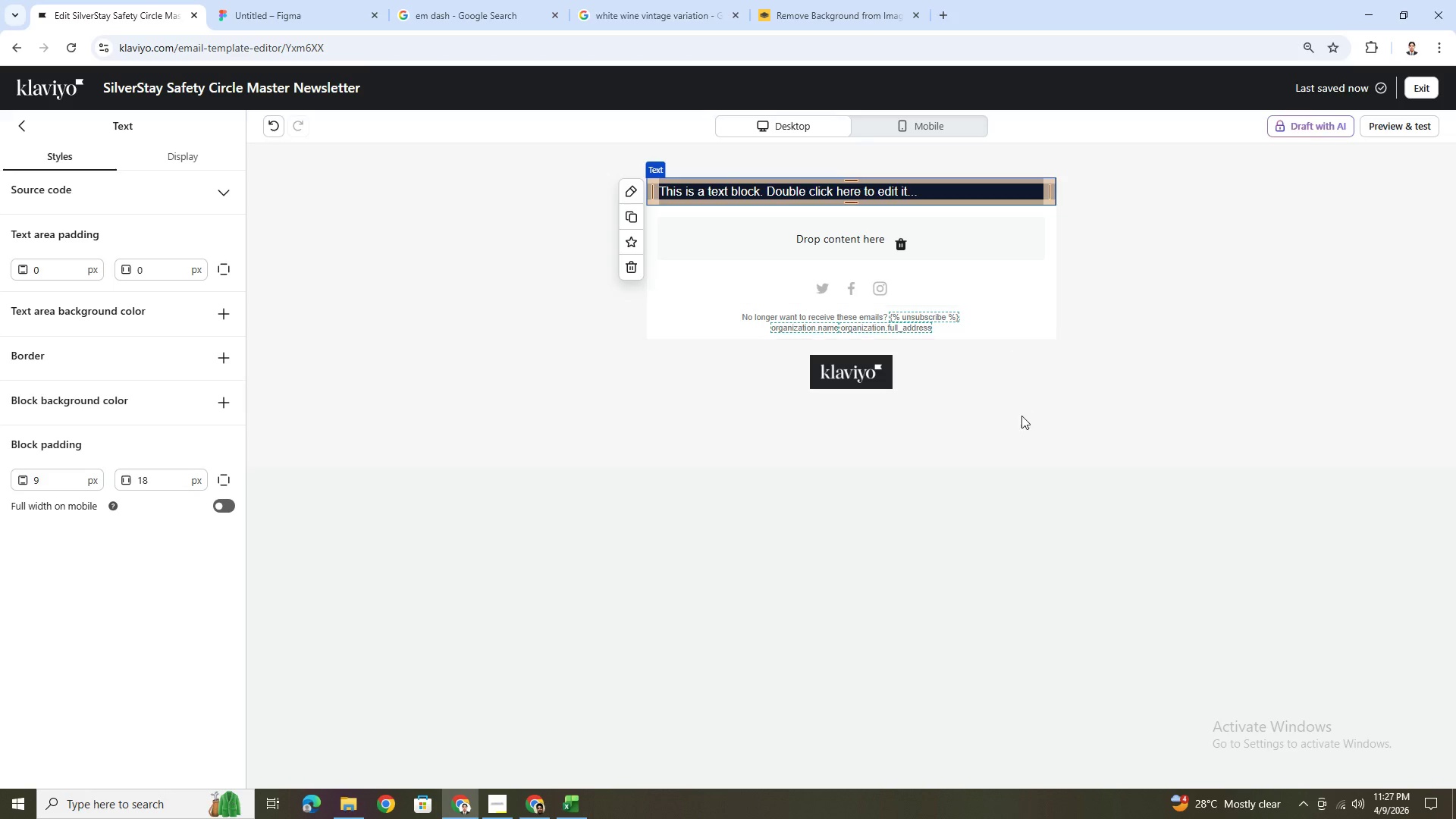 
left_click([1019, 404])
 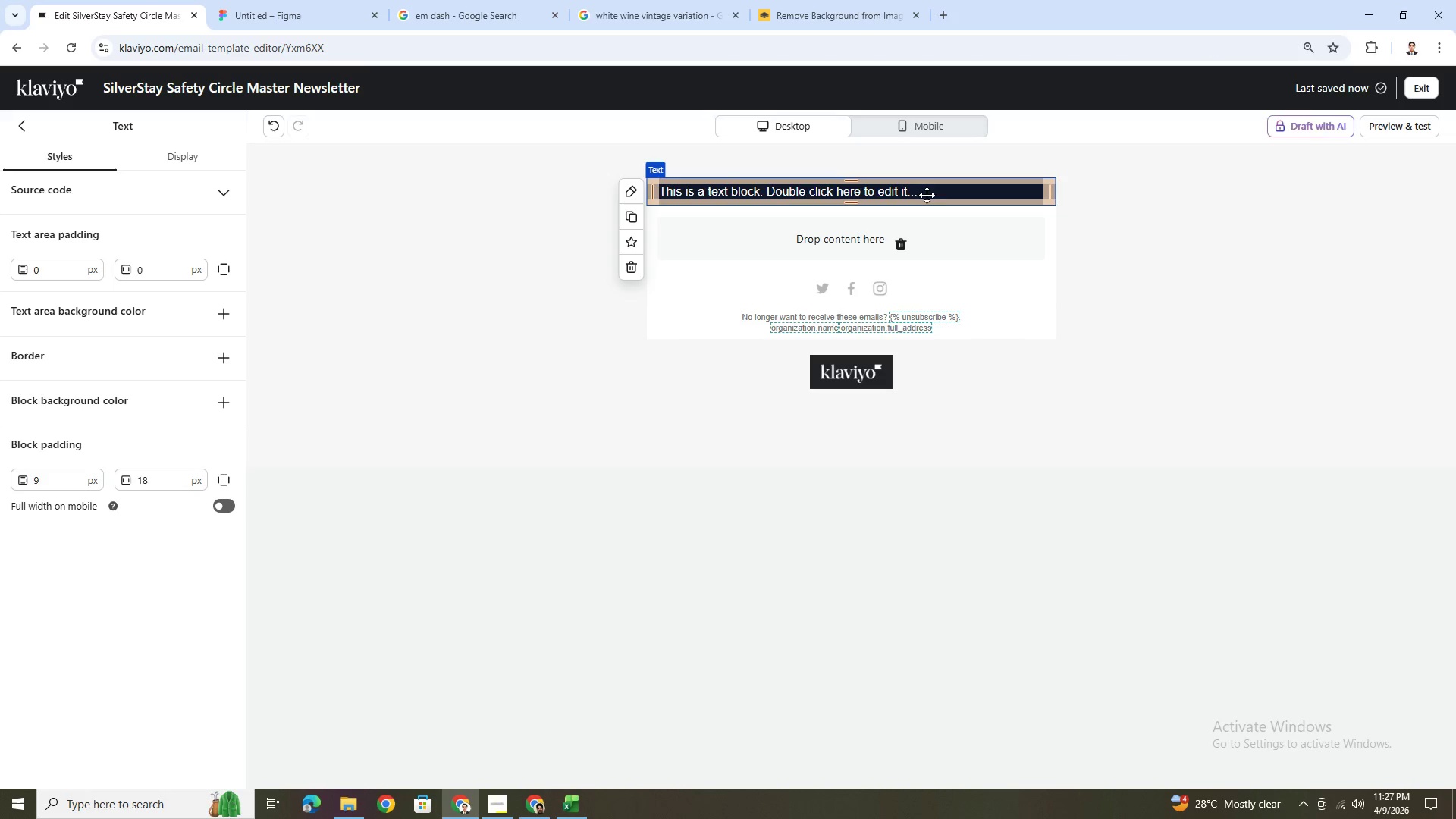 
left_click([928, 192])
 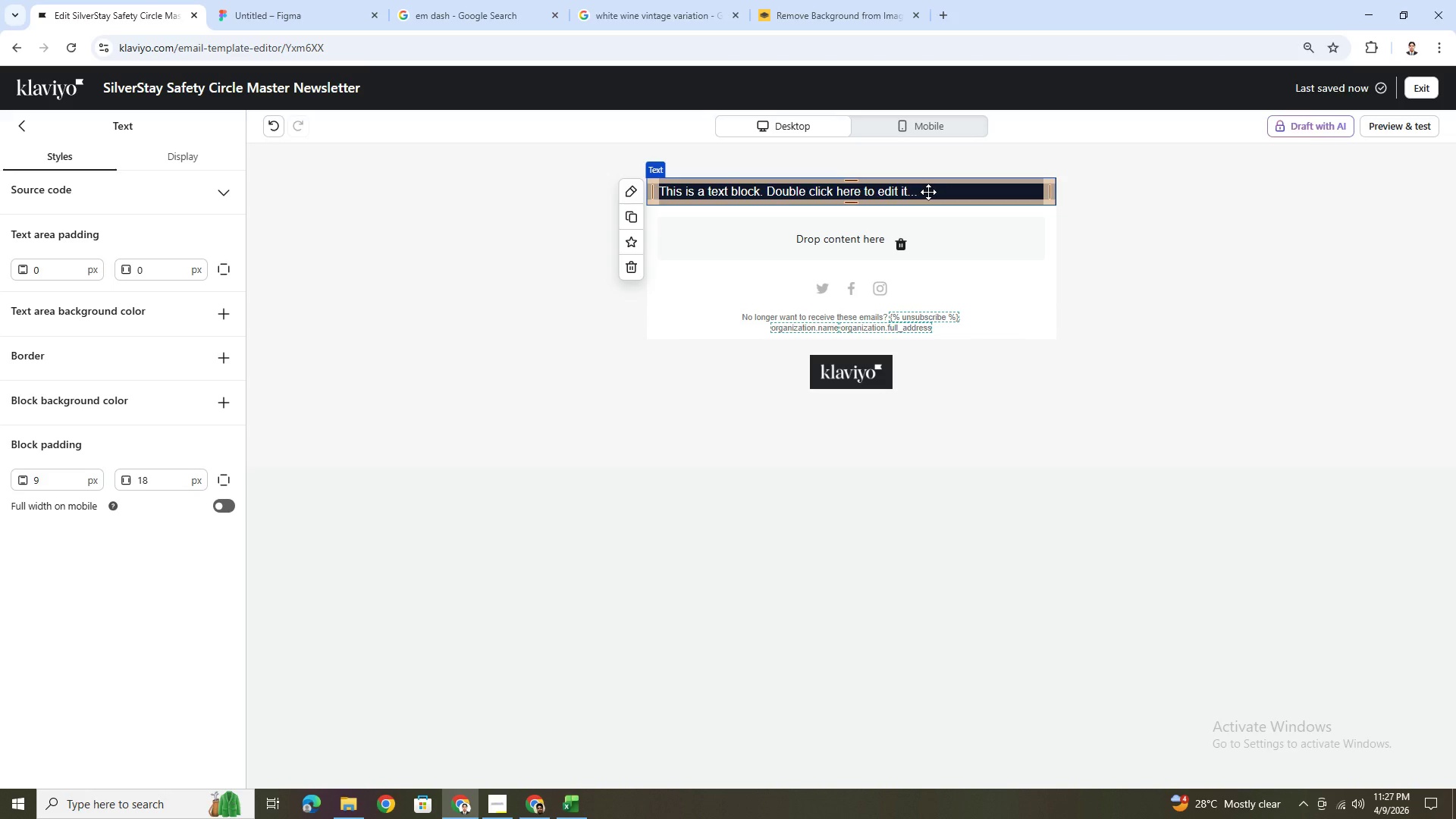 
wait(10.44)
 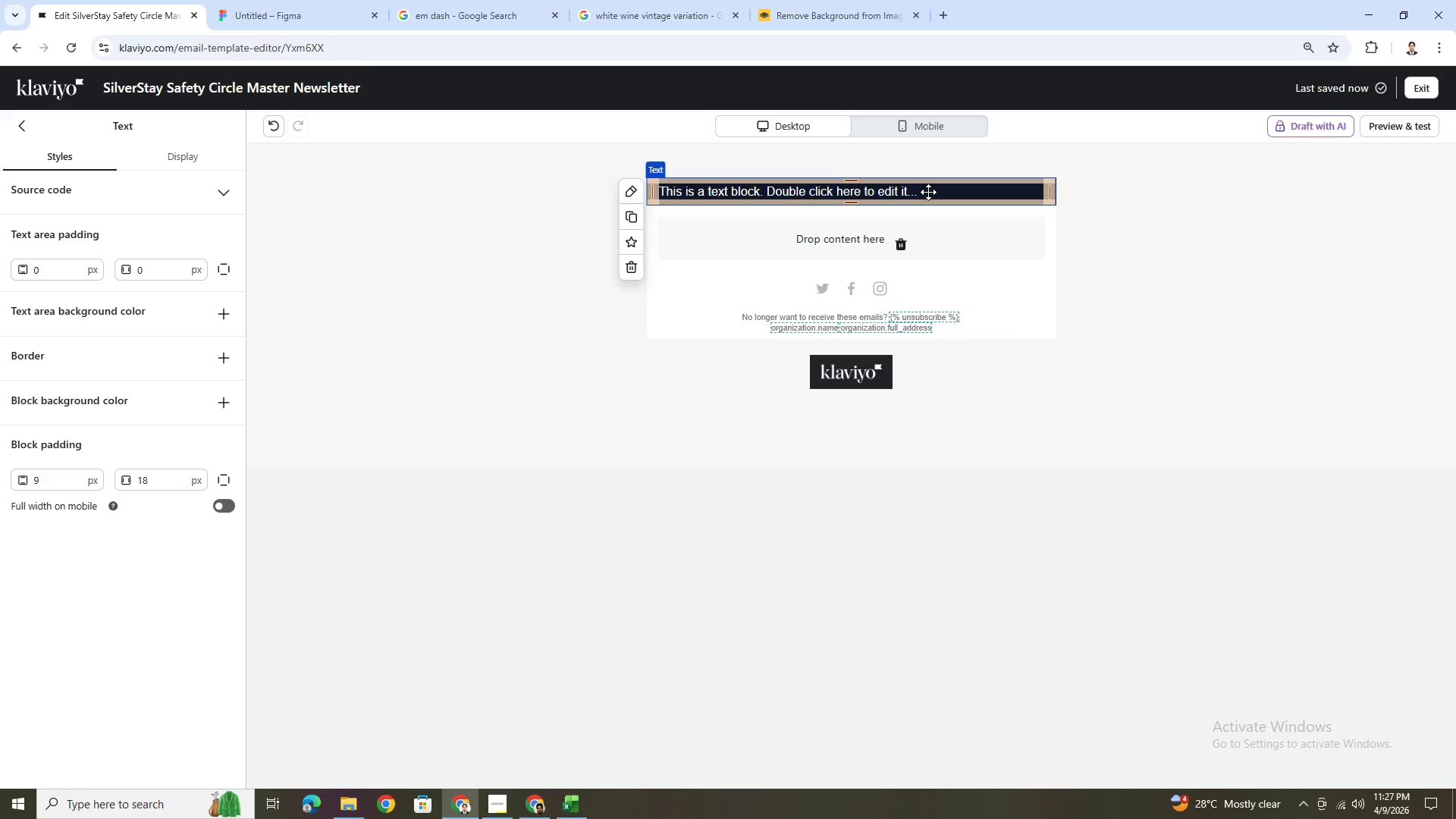 
double_click([928, 187])
 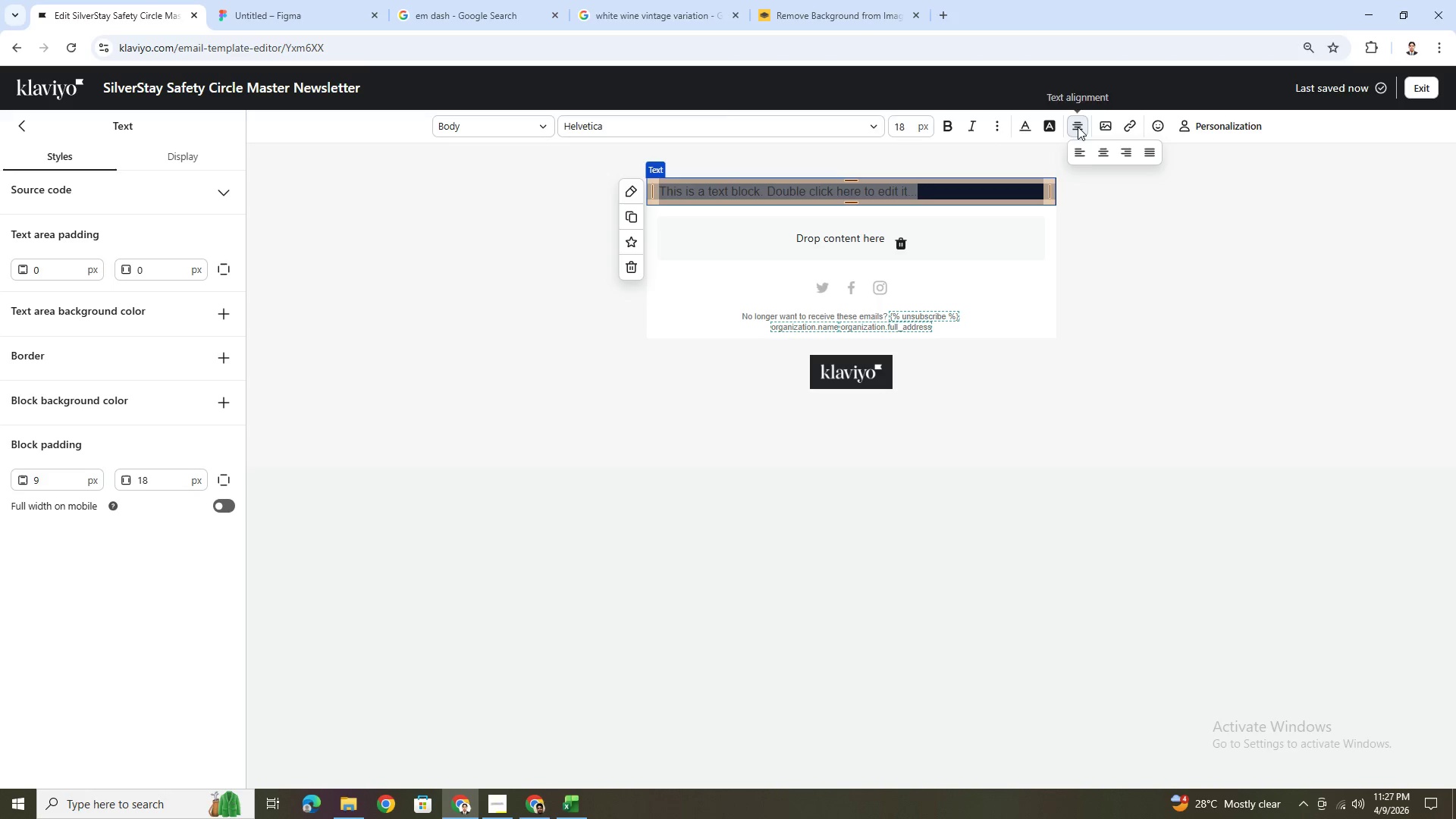 
left_click([1100, 150])
 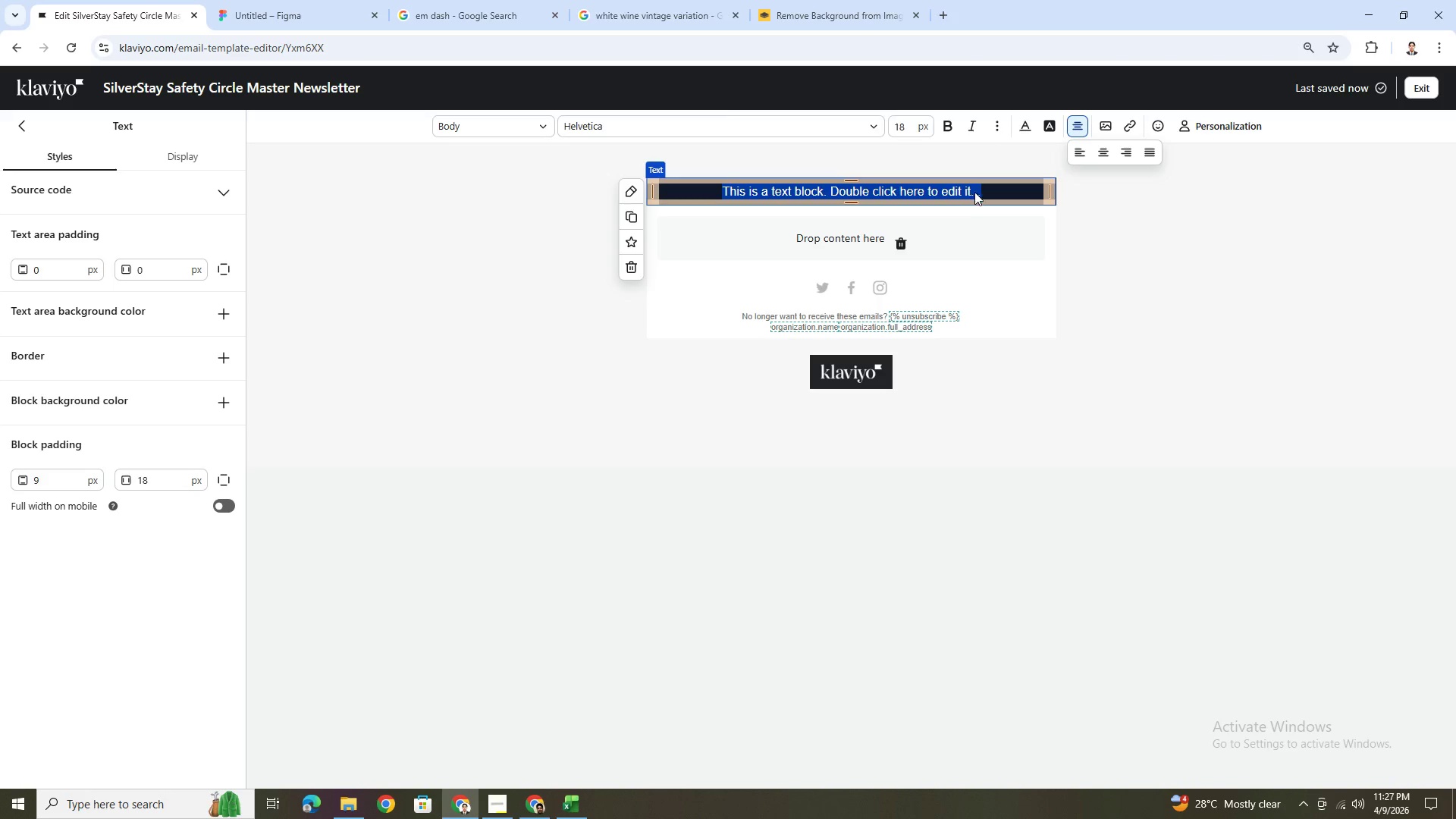 
left_click([975, 193])
 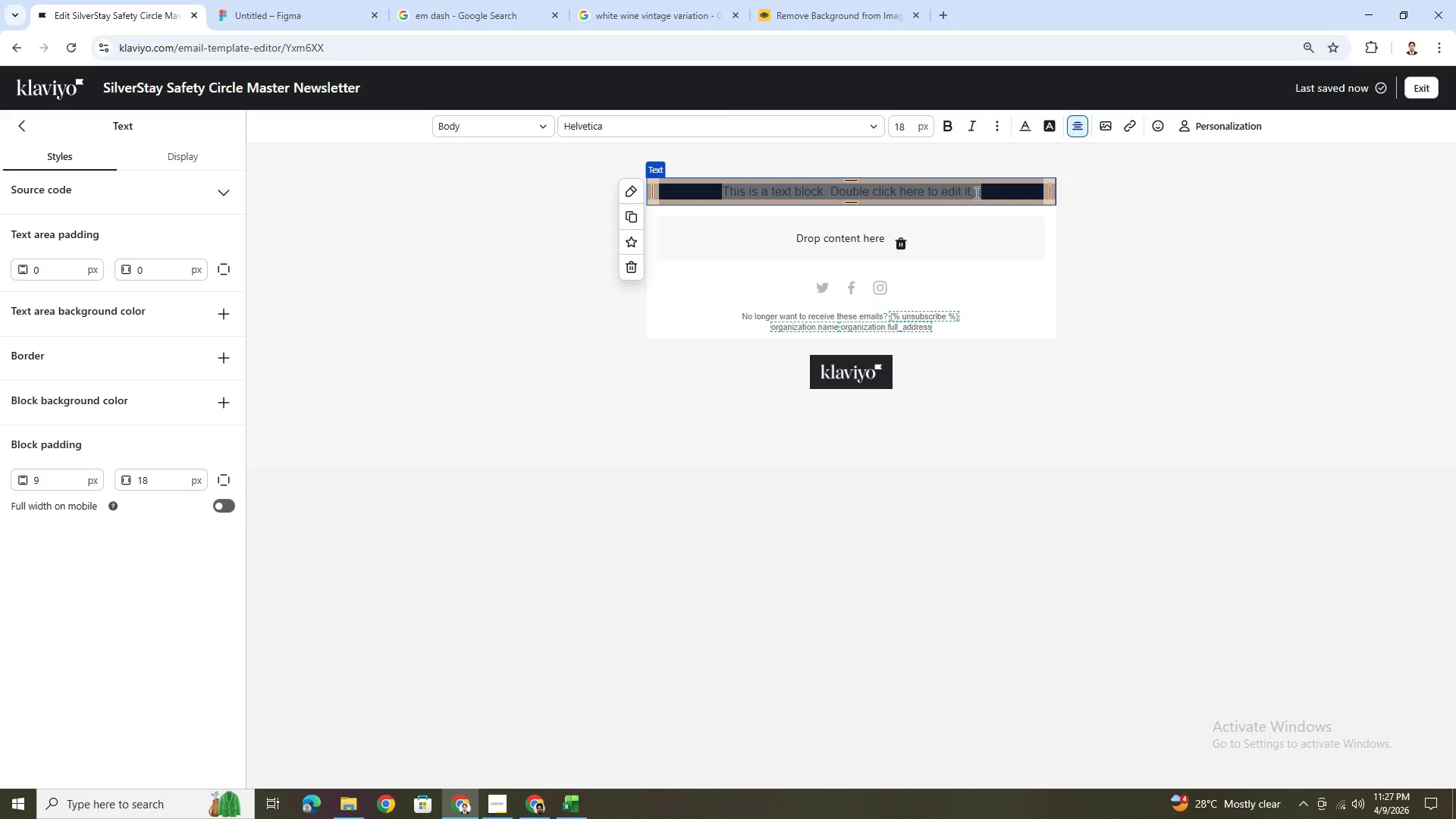 
double_click([975, 193])
 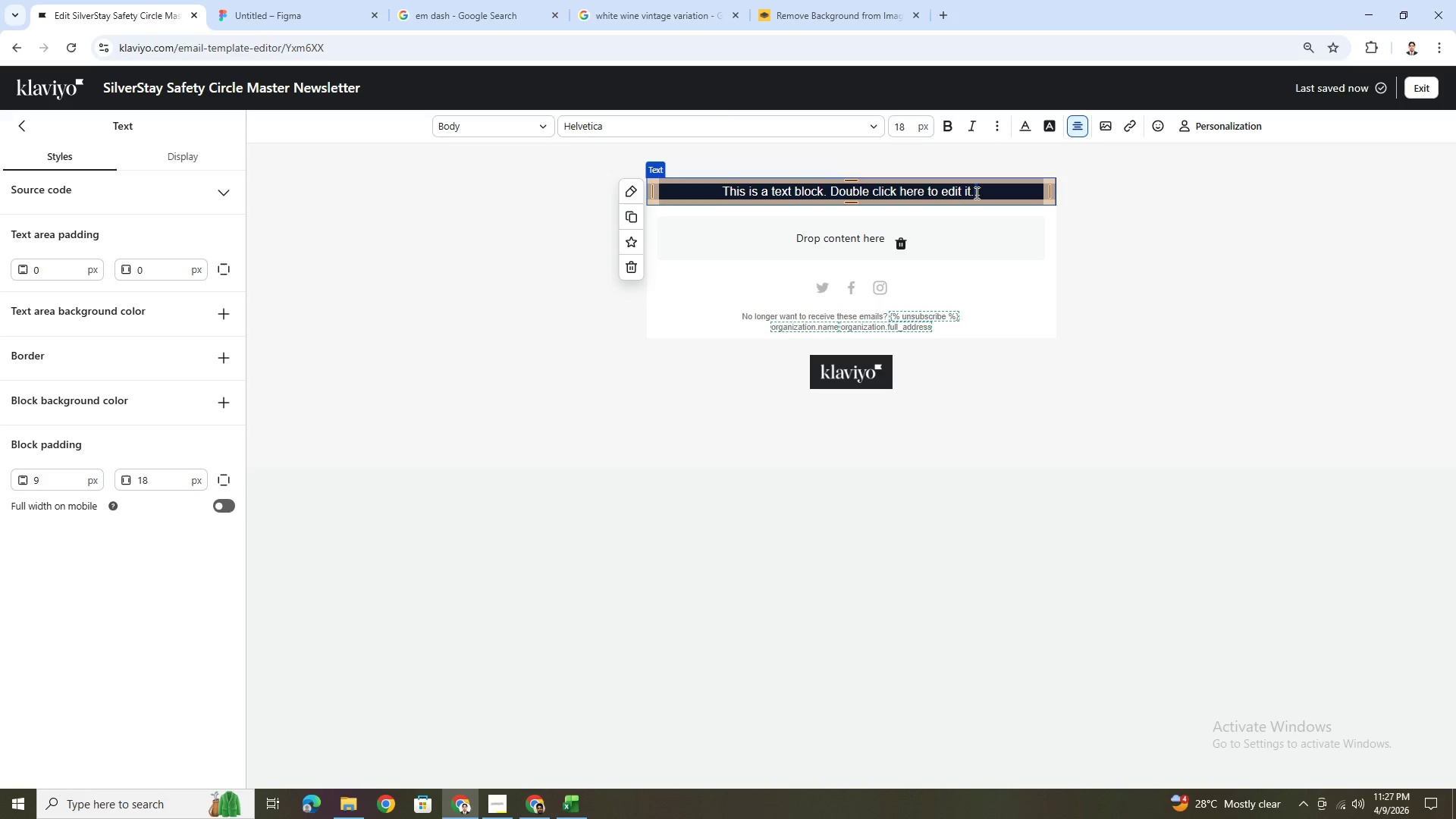 
triple_click([975, 193])
 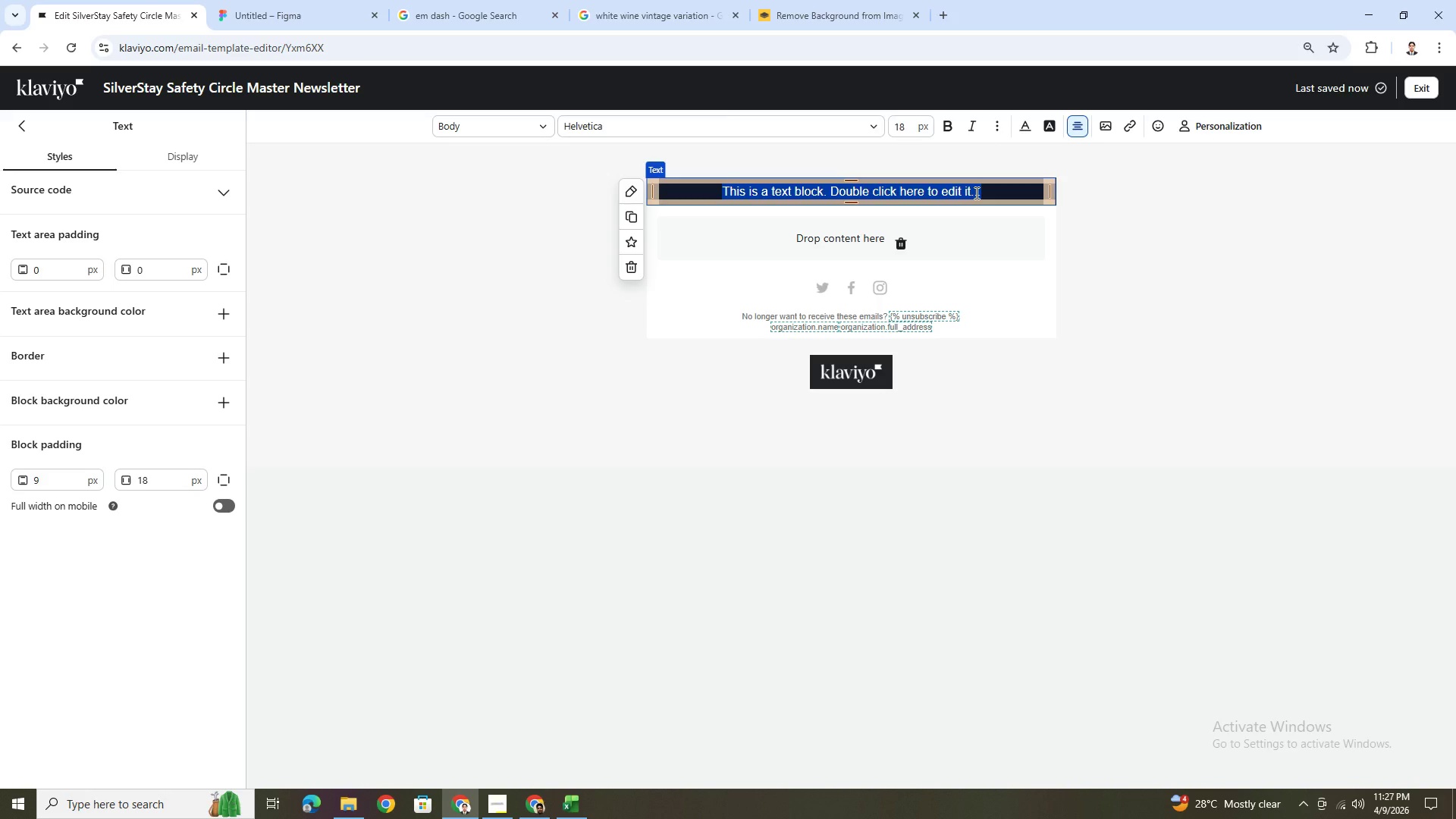 
wait(5.88)
 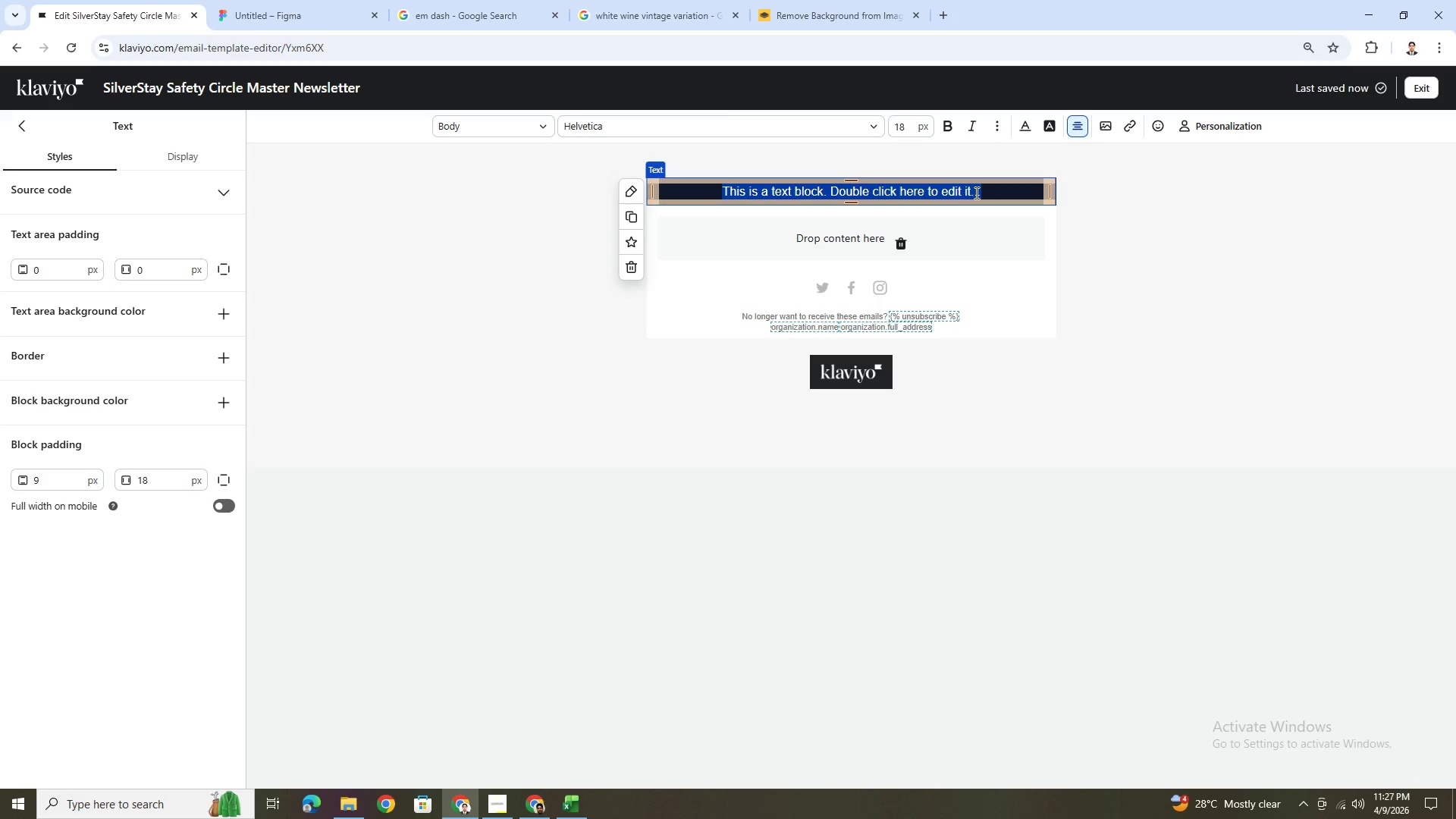 
left_click([991, 227])
 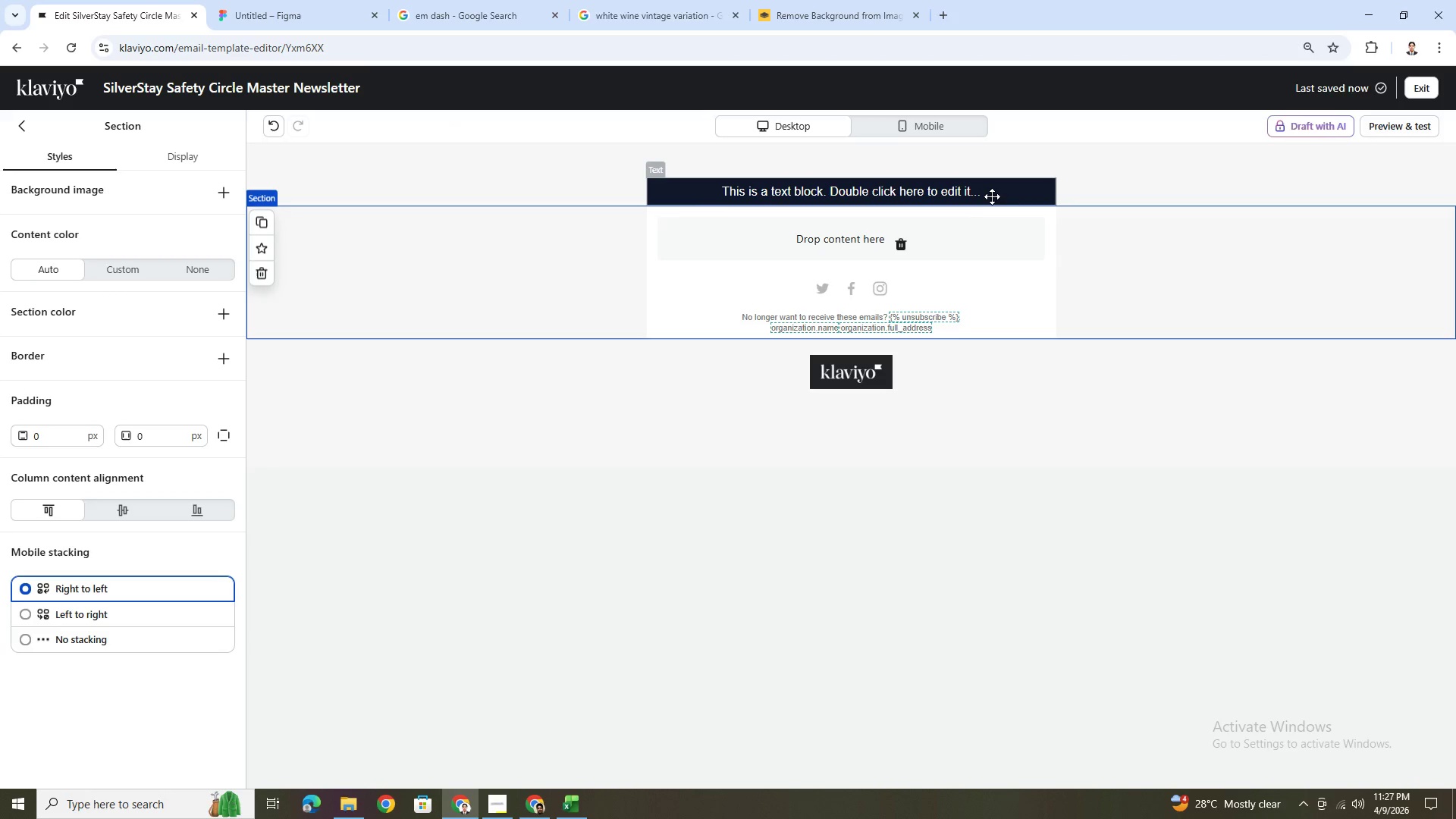 
left_click([993, 195])
 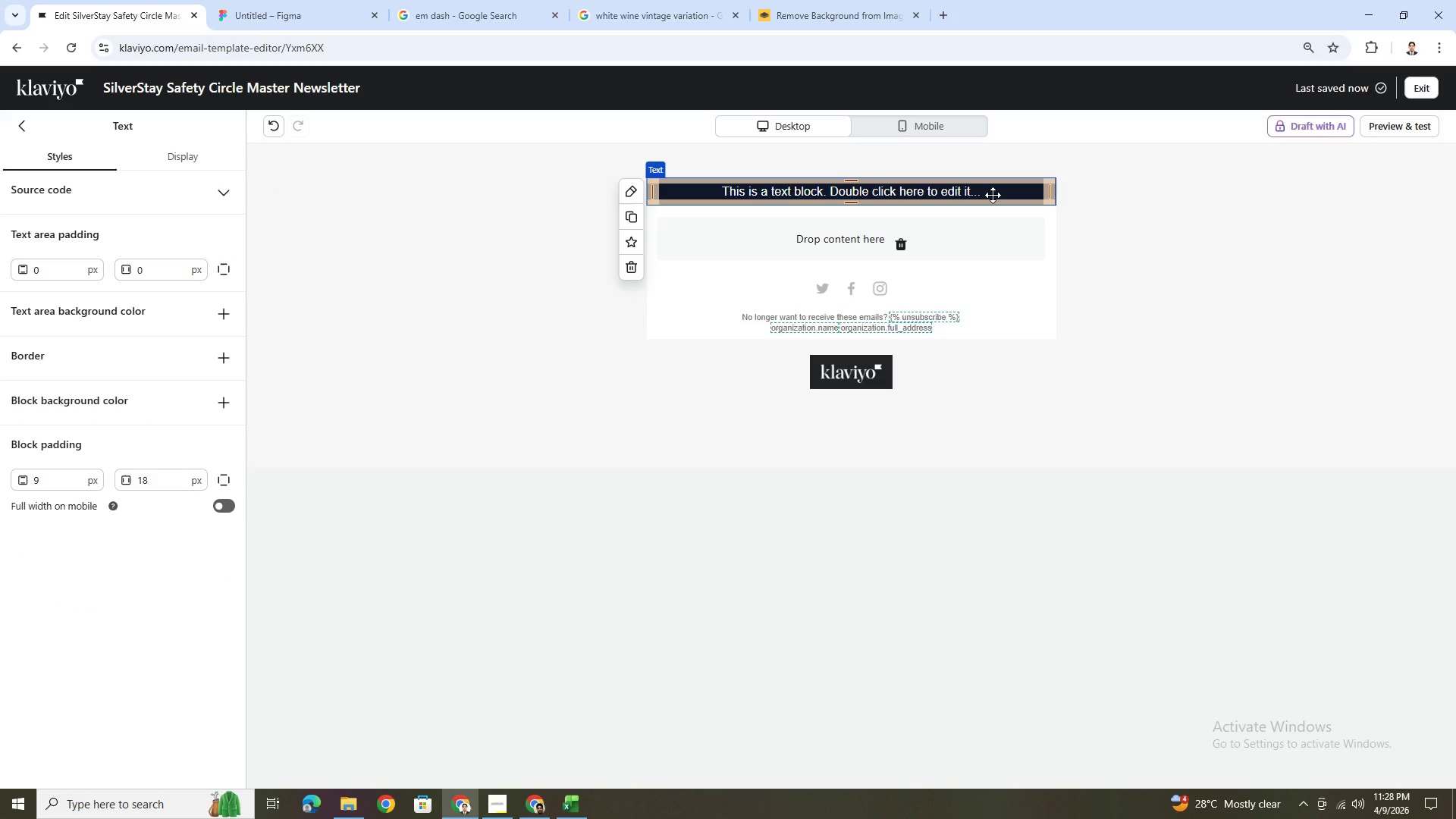 
double_click([993, 195])
 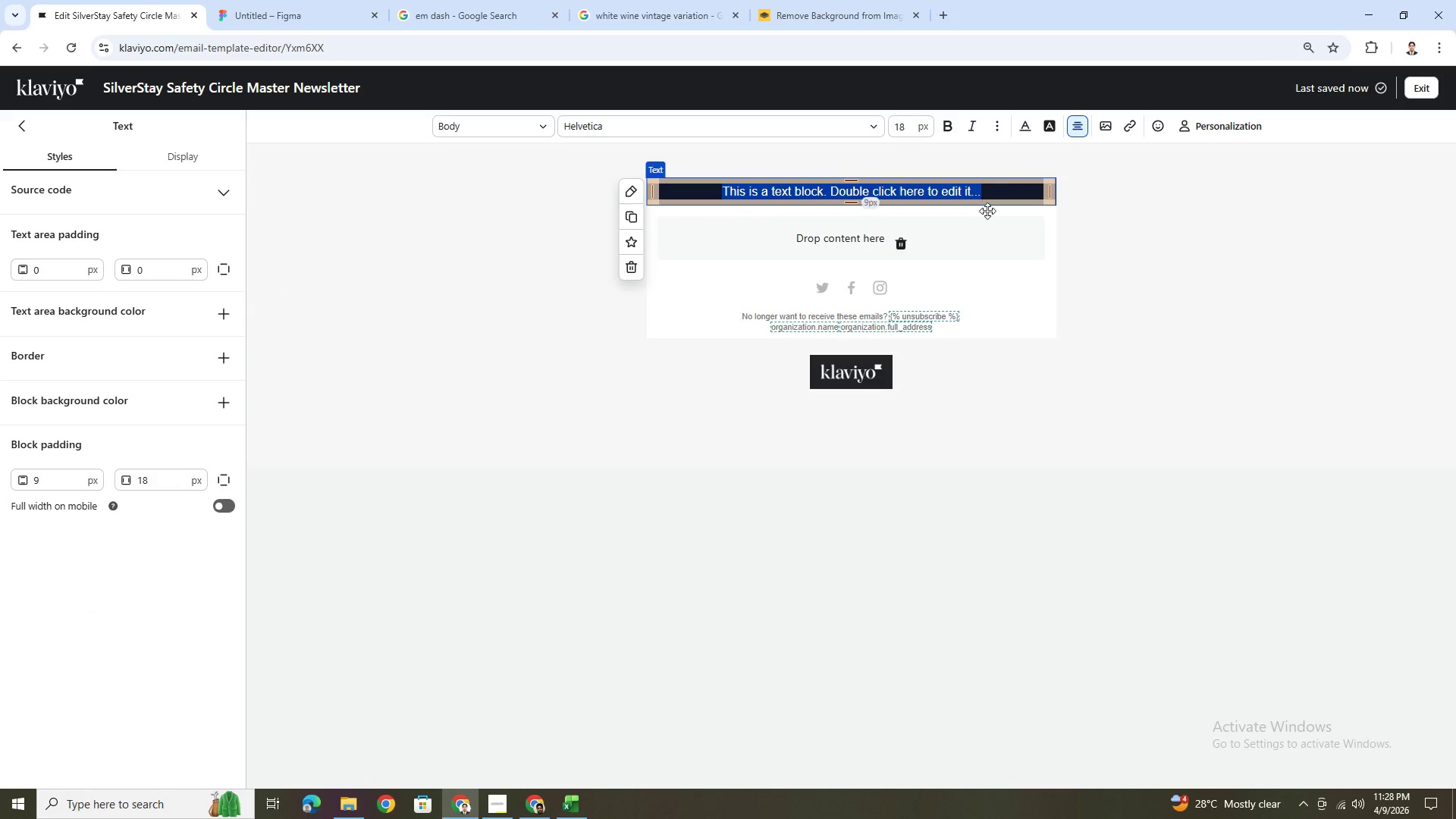 
left_click([987, 245])
 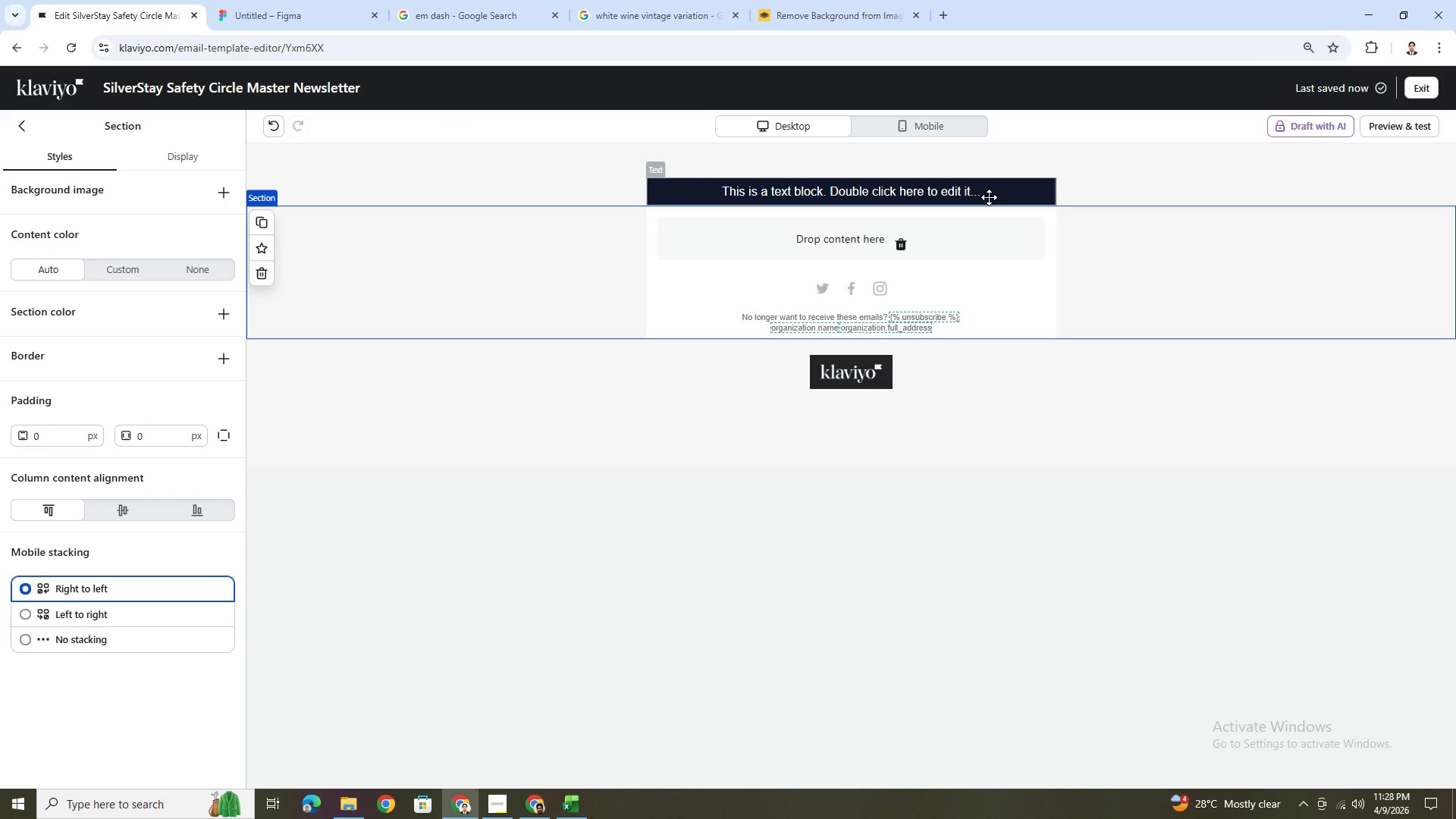 
wait(8.67)
 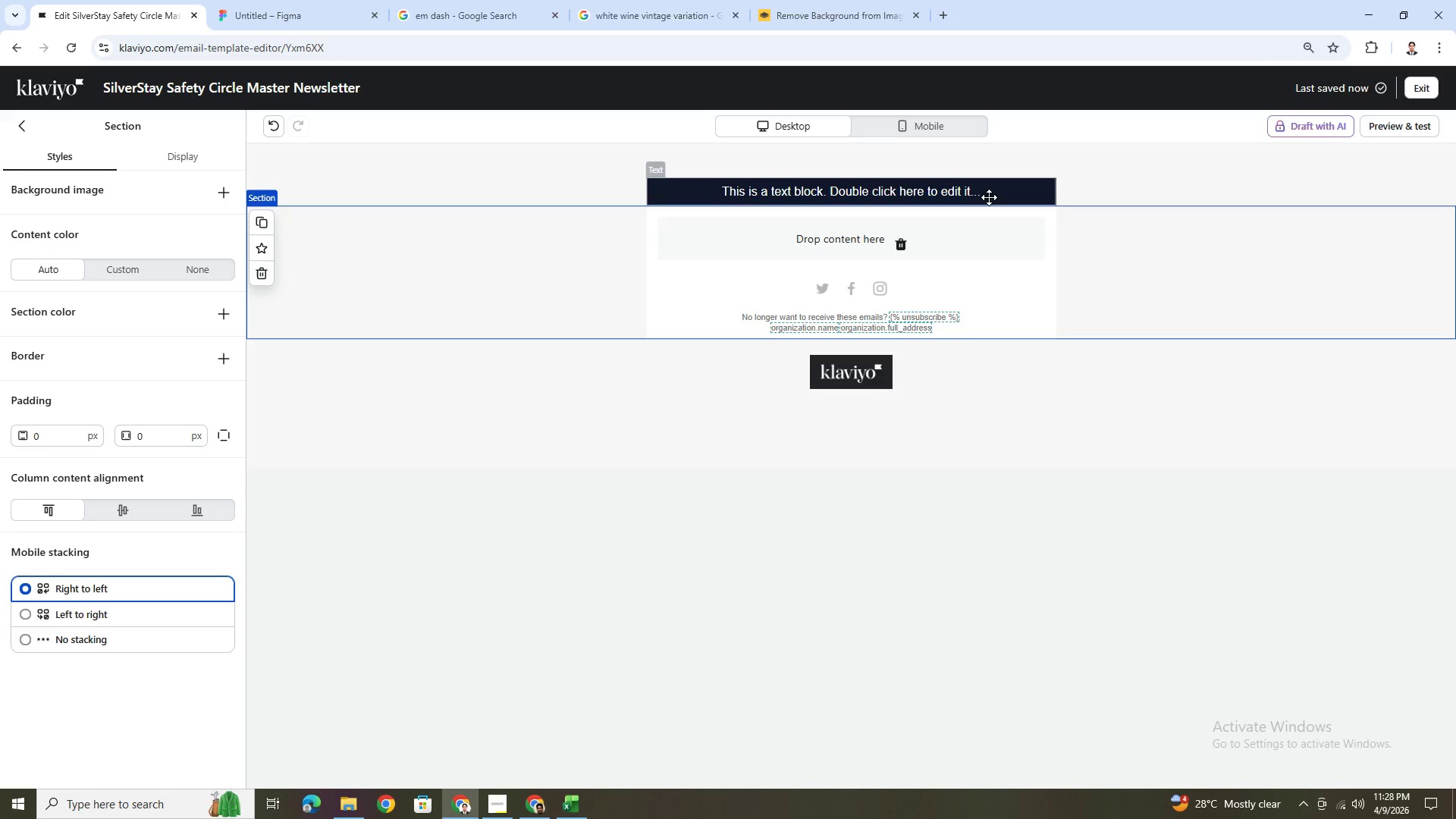 
double_click([963, 192])
 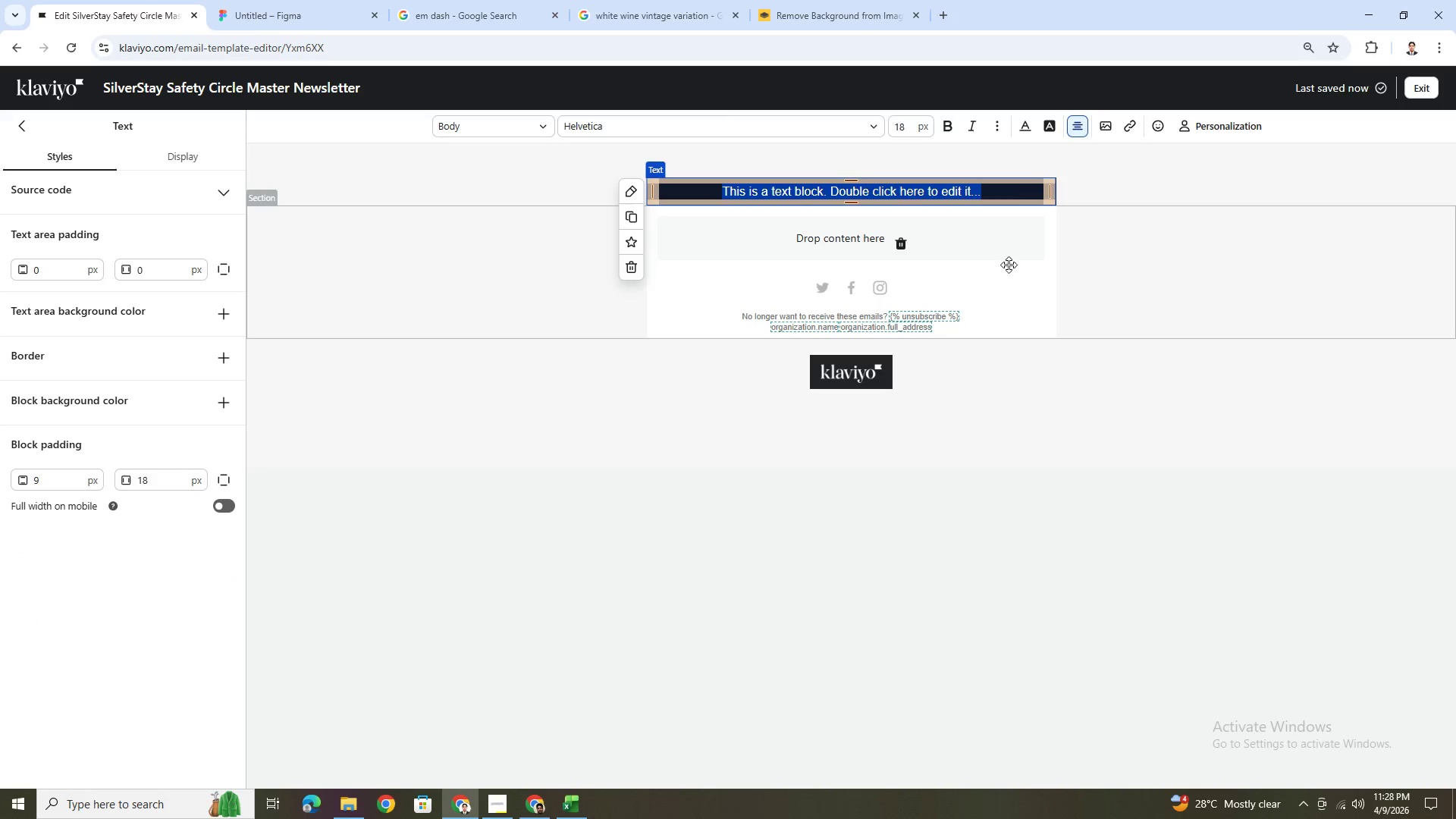 
left_click([1012, 268])
 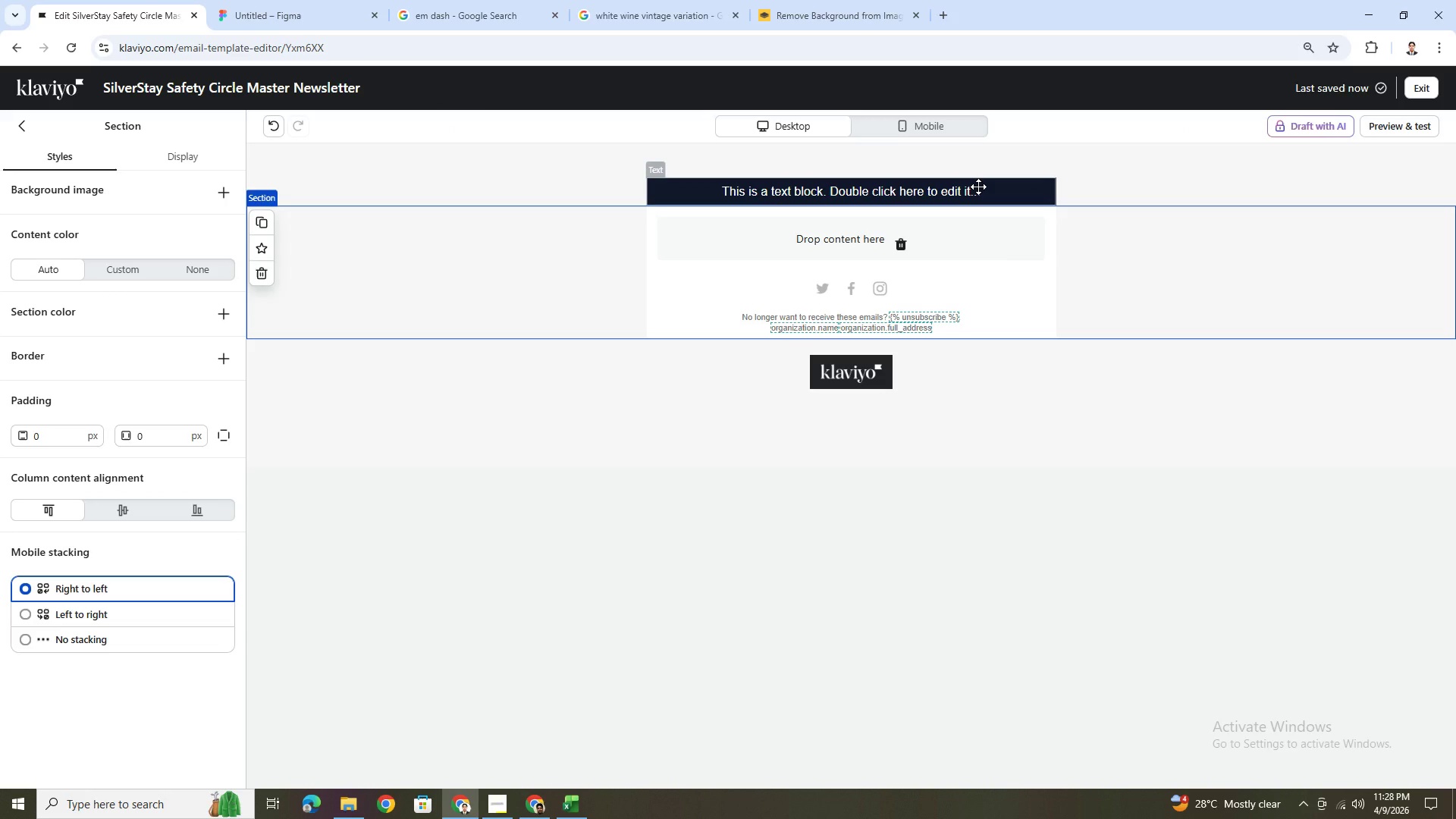 
double_click([978, 187])
 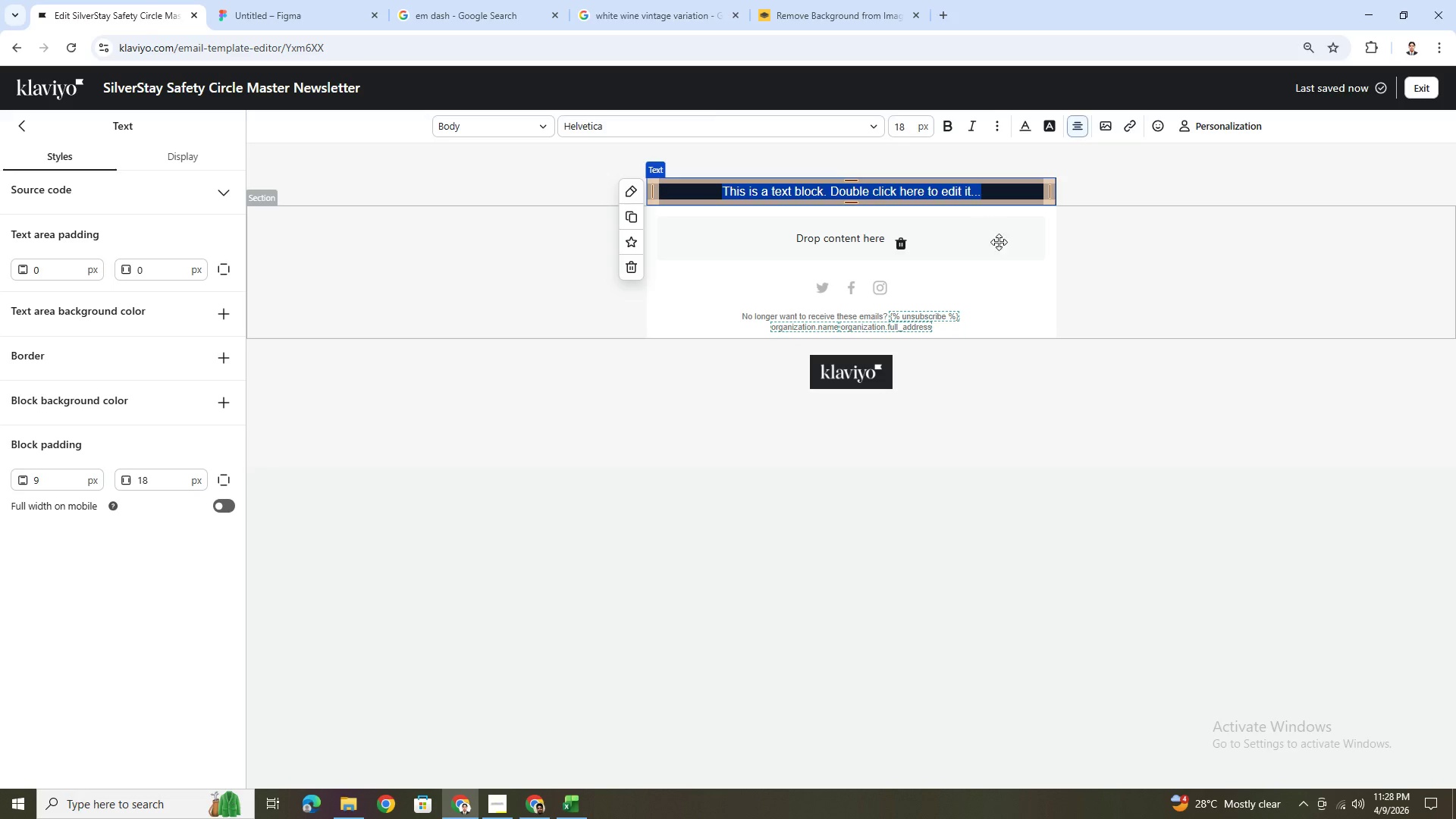 
left_click([1002, 245])
 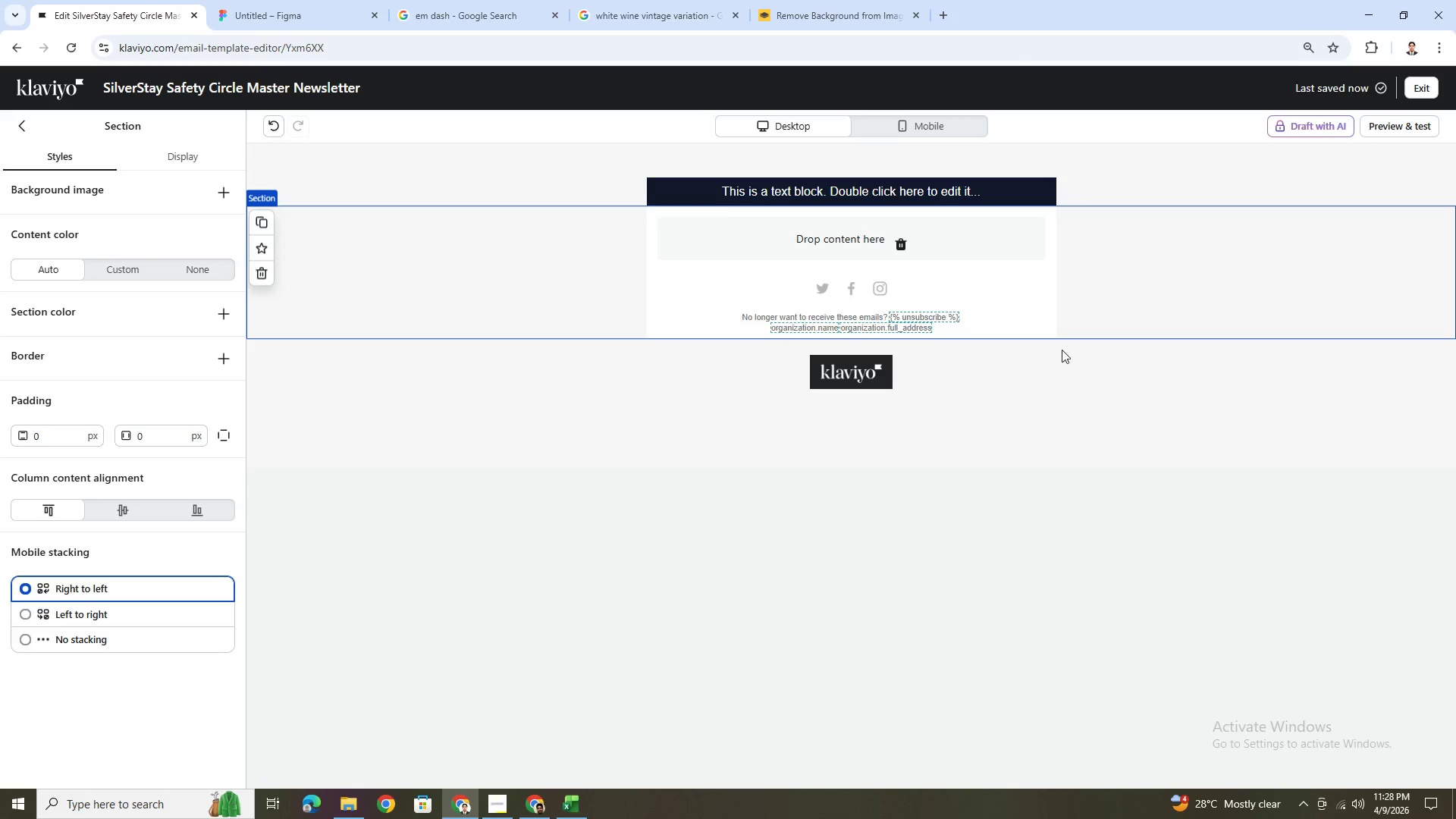 
left_click([495, 802])